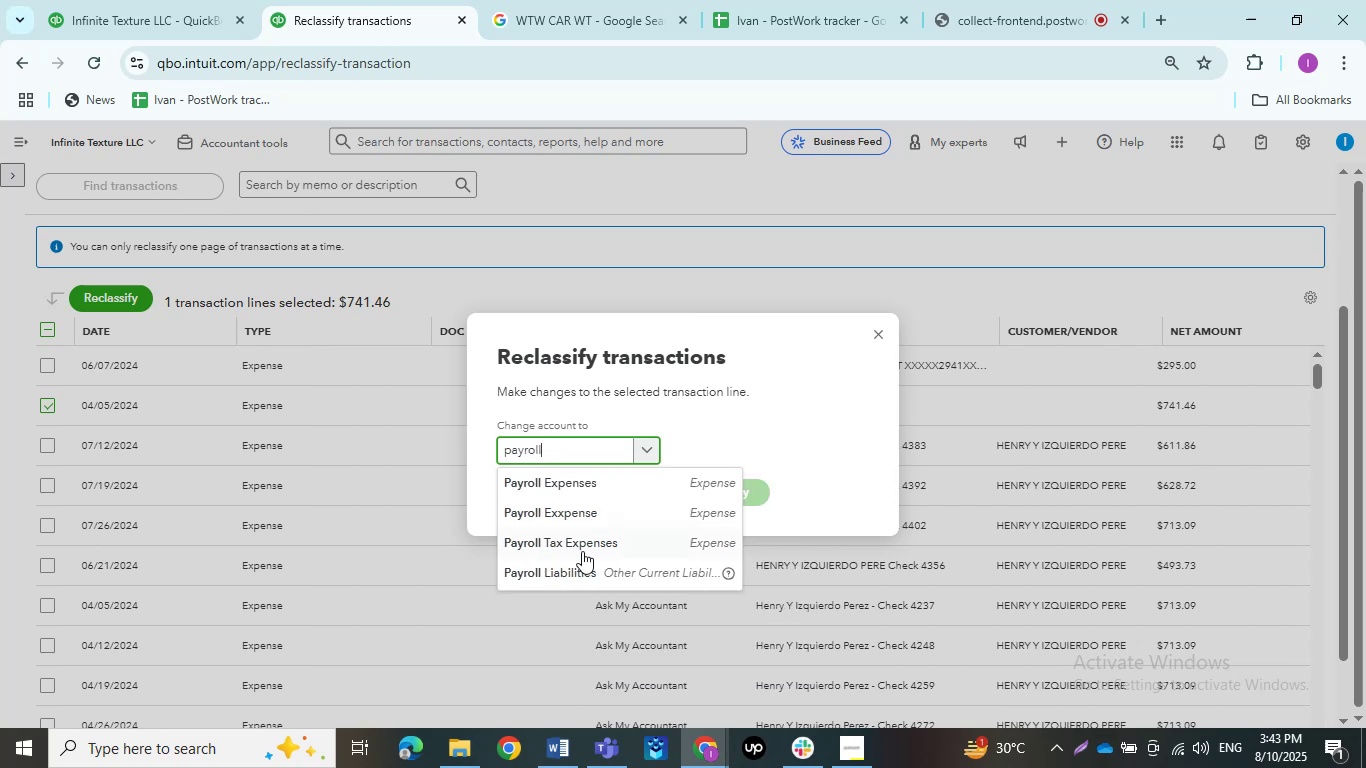 
left_click([590, 567])
 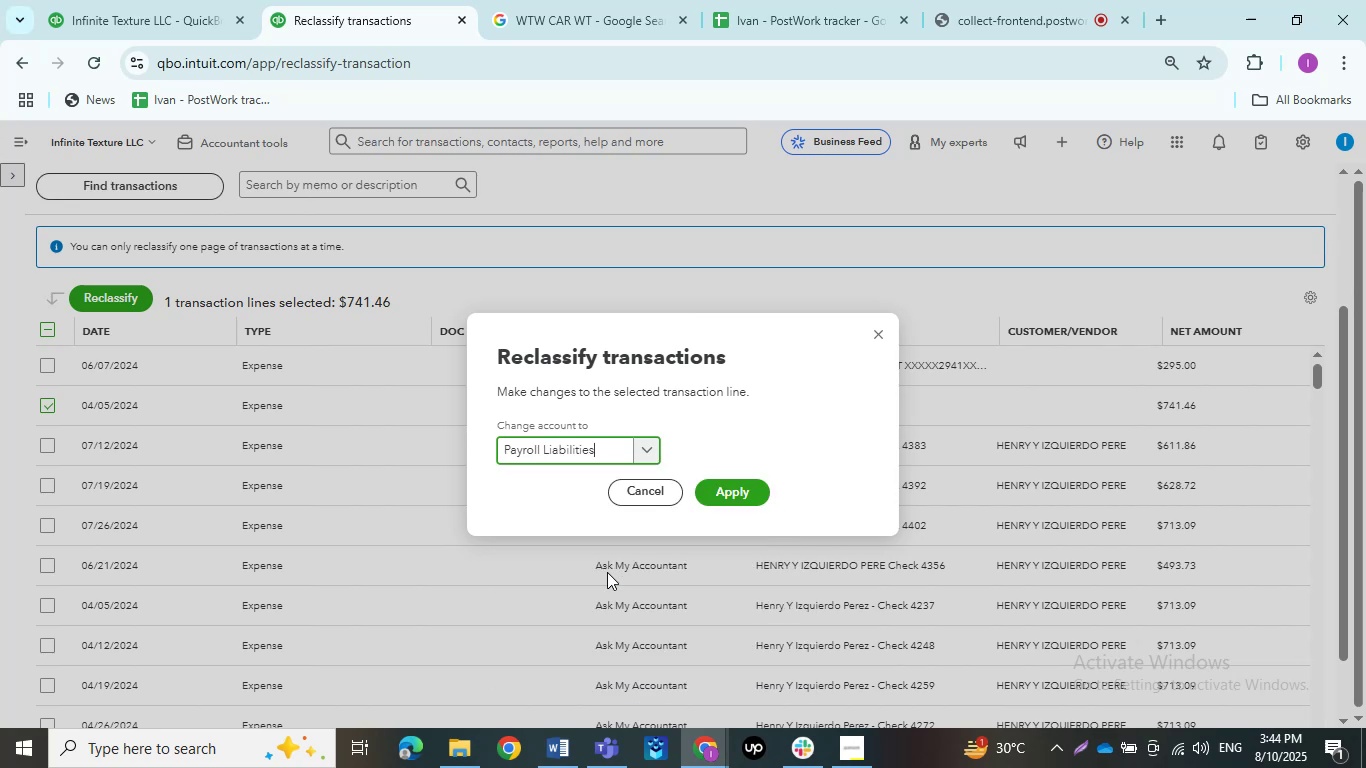 
wait(11.08)
 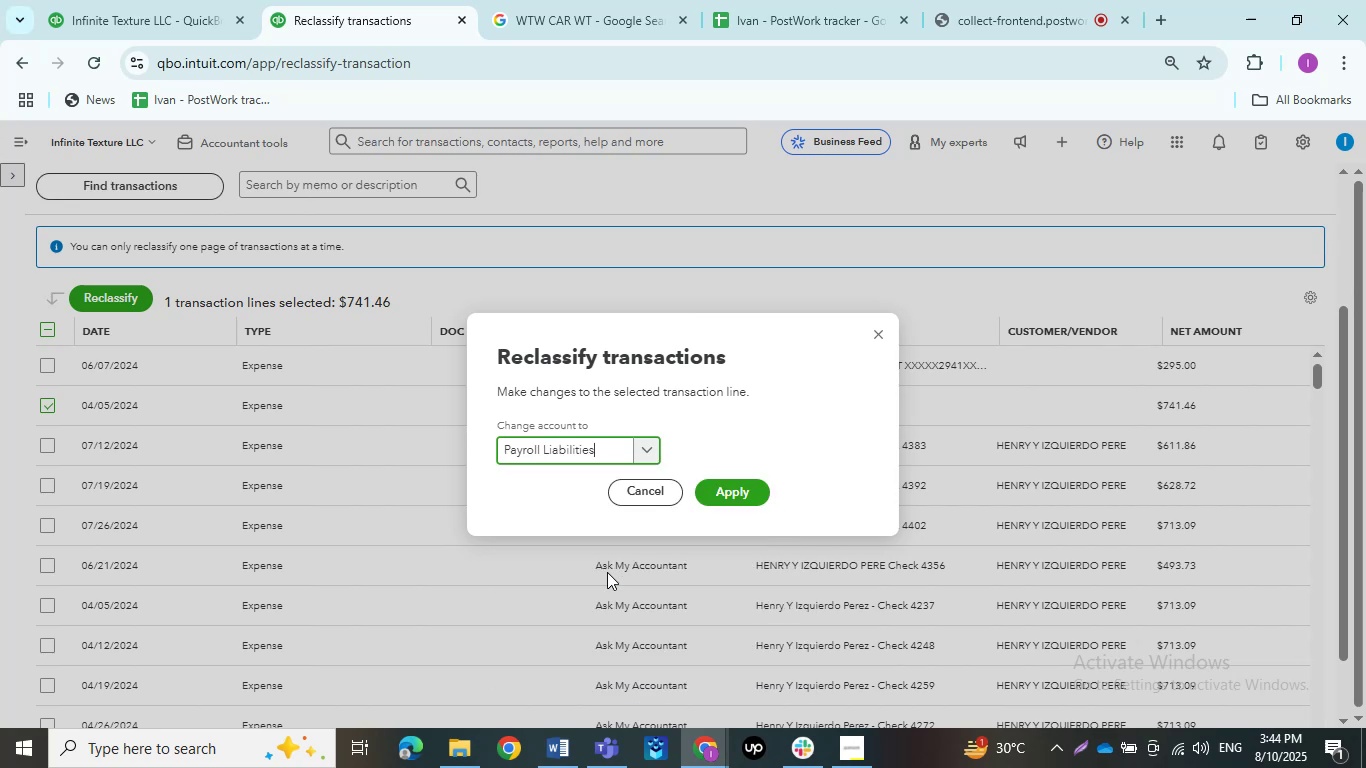 
left_click([744, 502])
 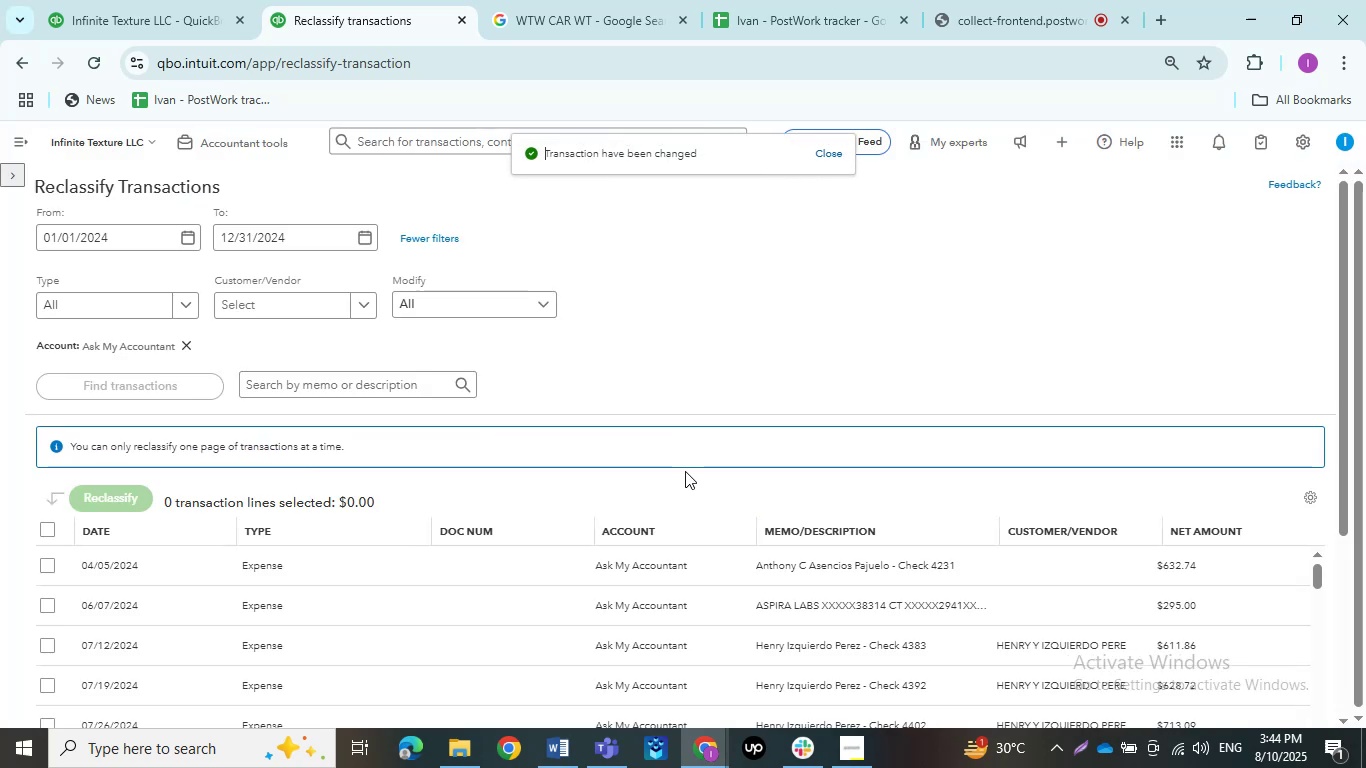 
wait(8.31)
 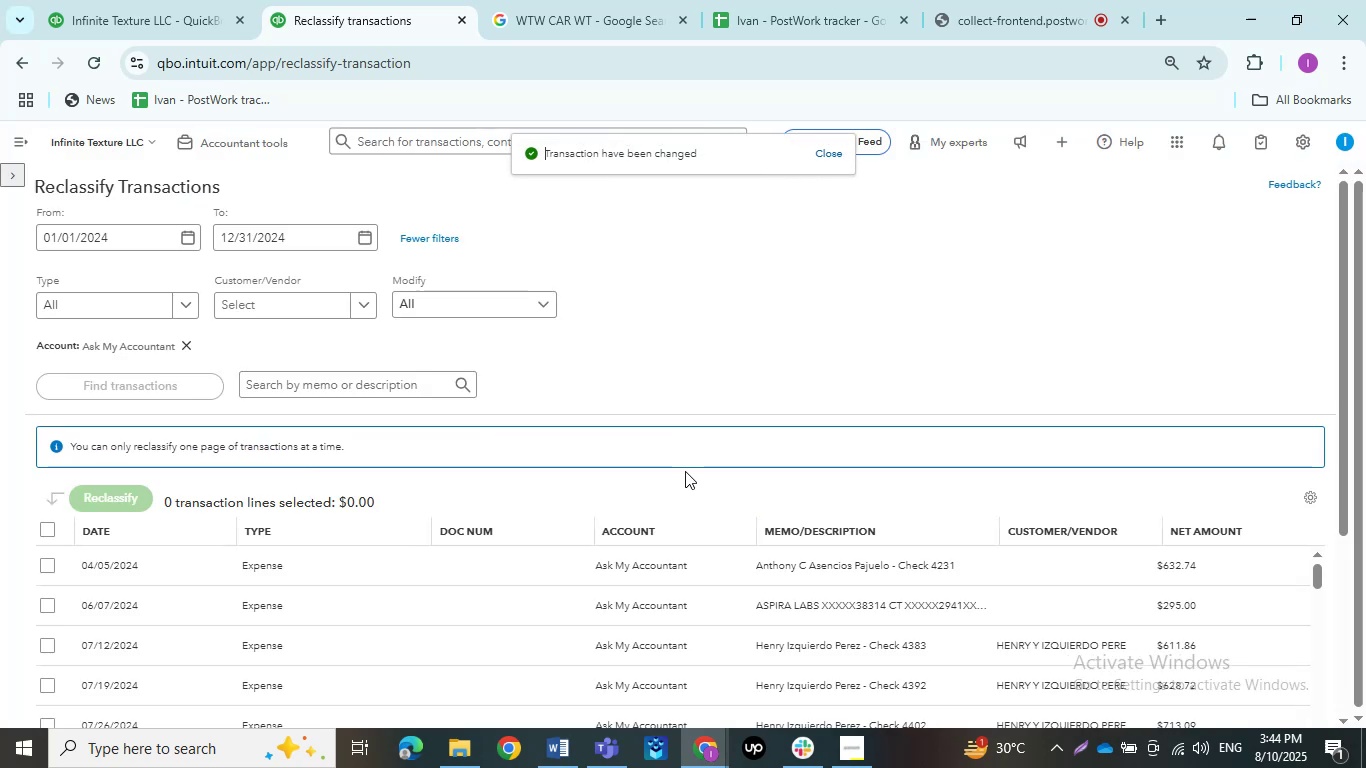 
scroll: coordinate [685, 471], scroll_direction: down, amount: 1.0
 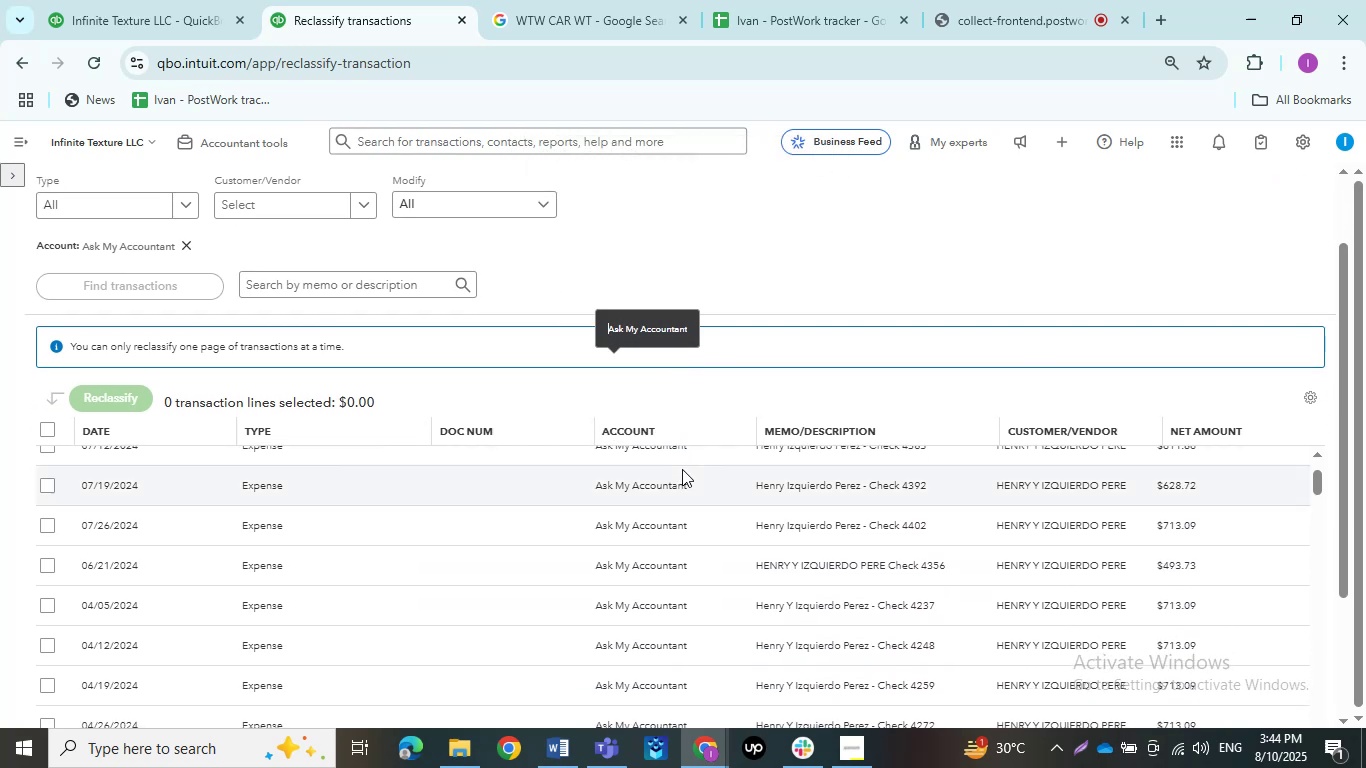 
scroll: coordinate [678, 467], scroll_direction: up, amount: 1.0
 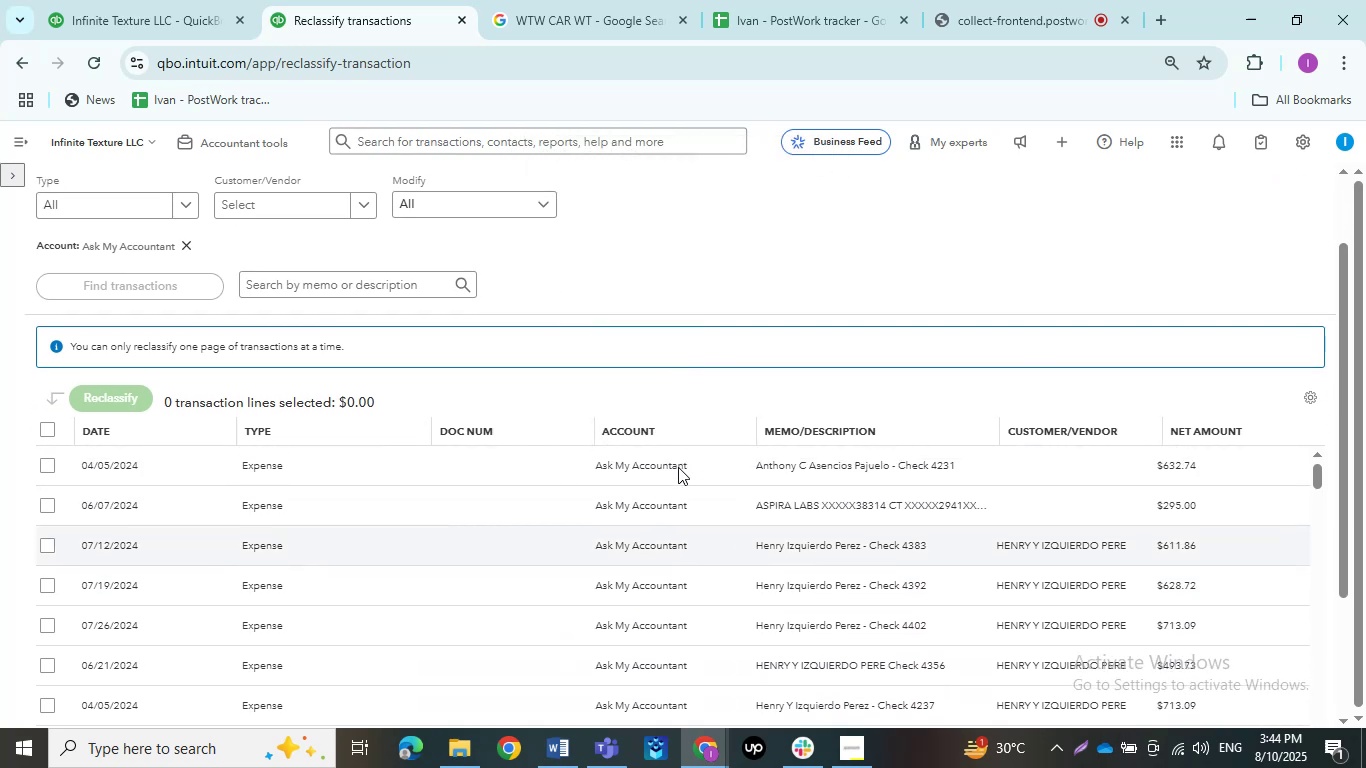 
mouse_move([652, 479])
 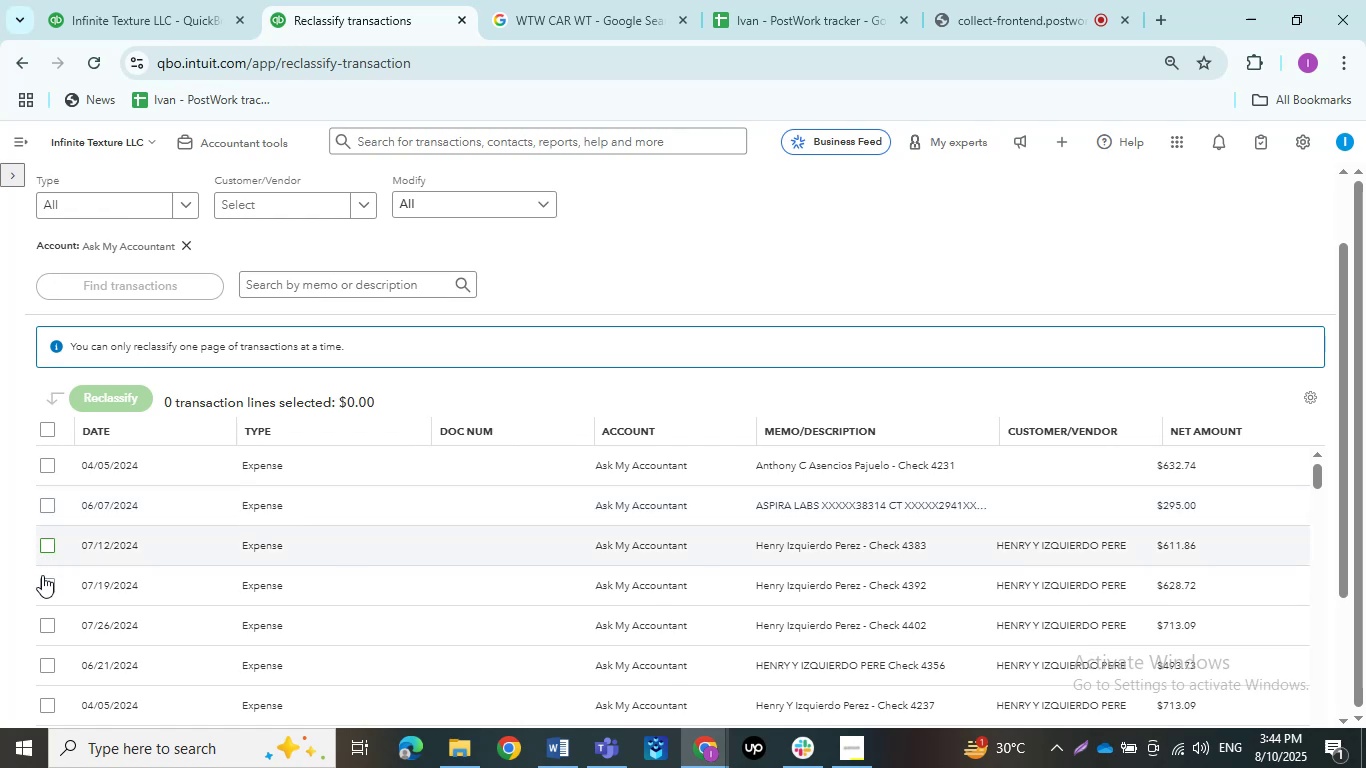 
left_click([41, 585])
 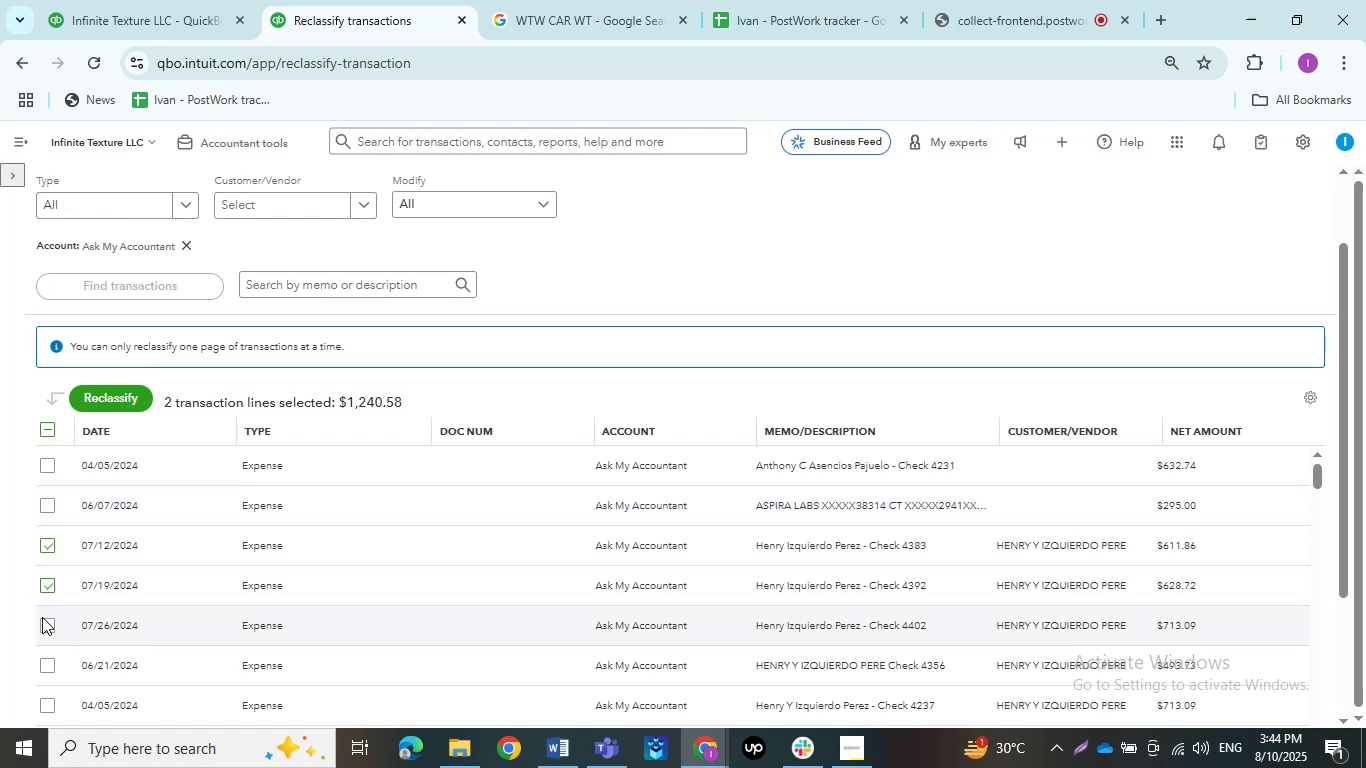 
left_click([46, 626])
 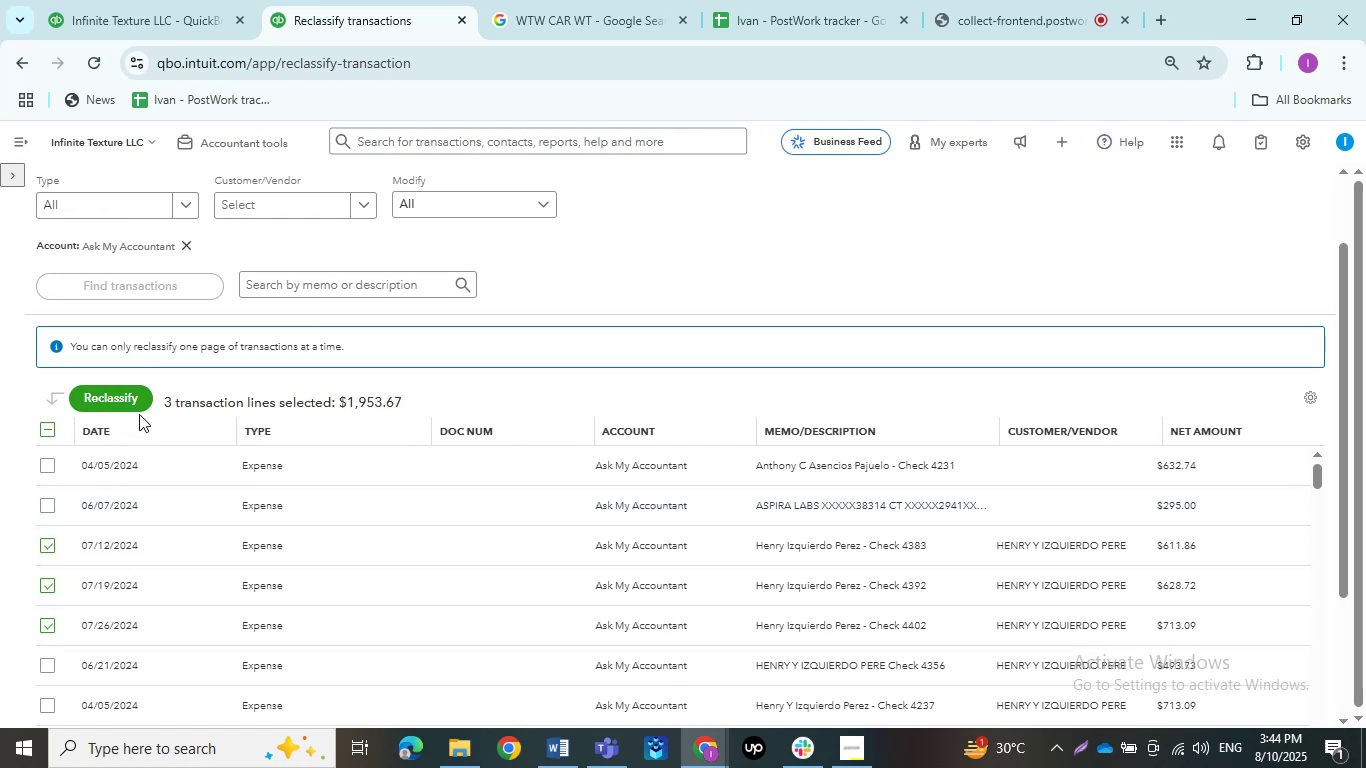 
left_click([124, 404])
 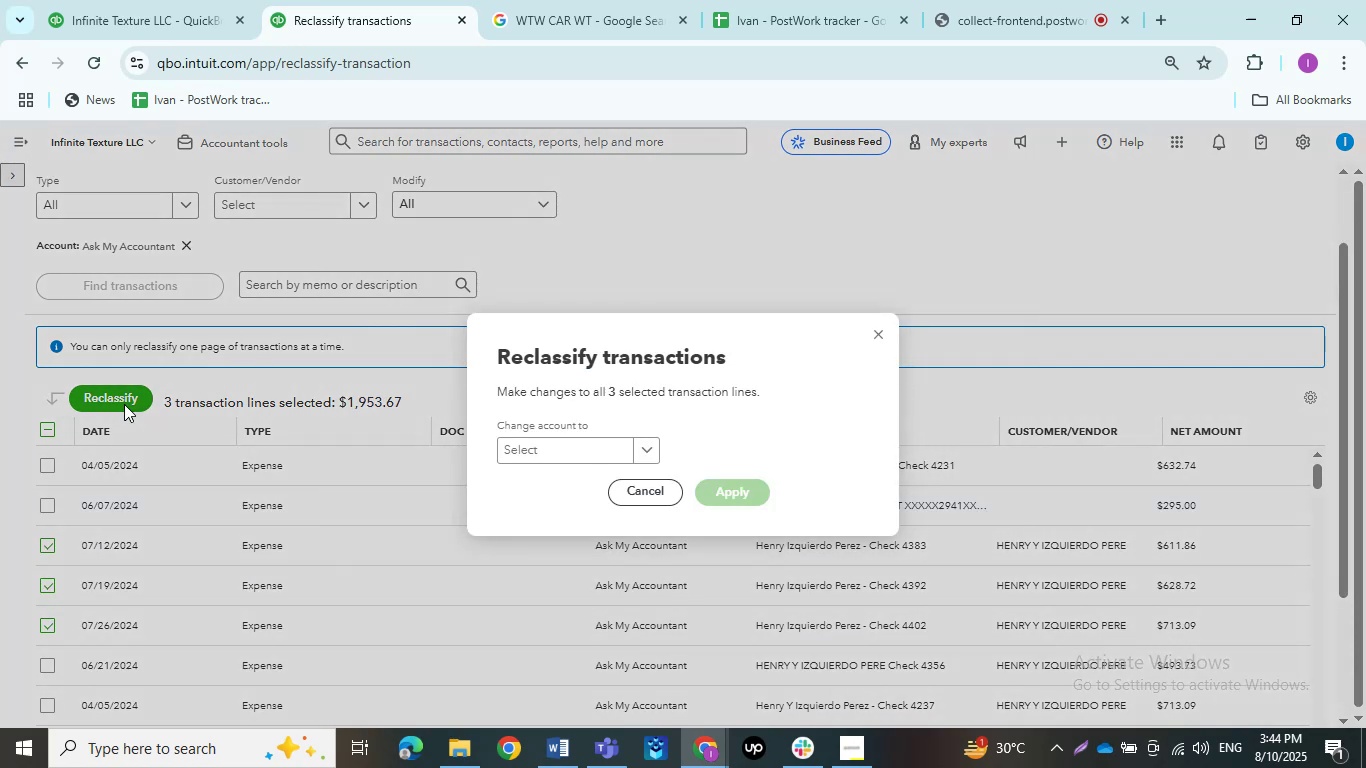 
wait(8.56)
 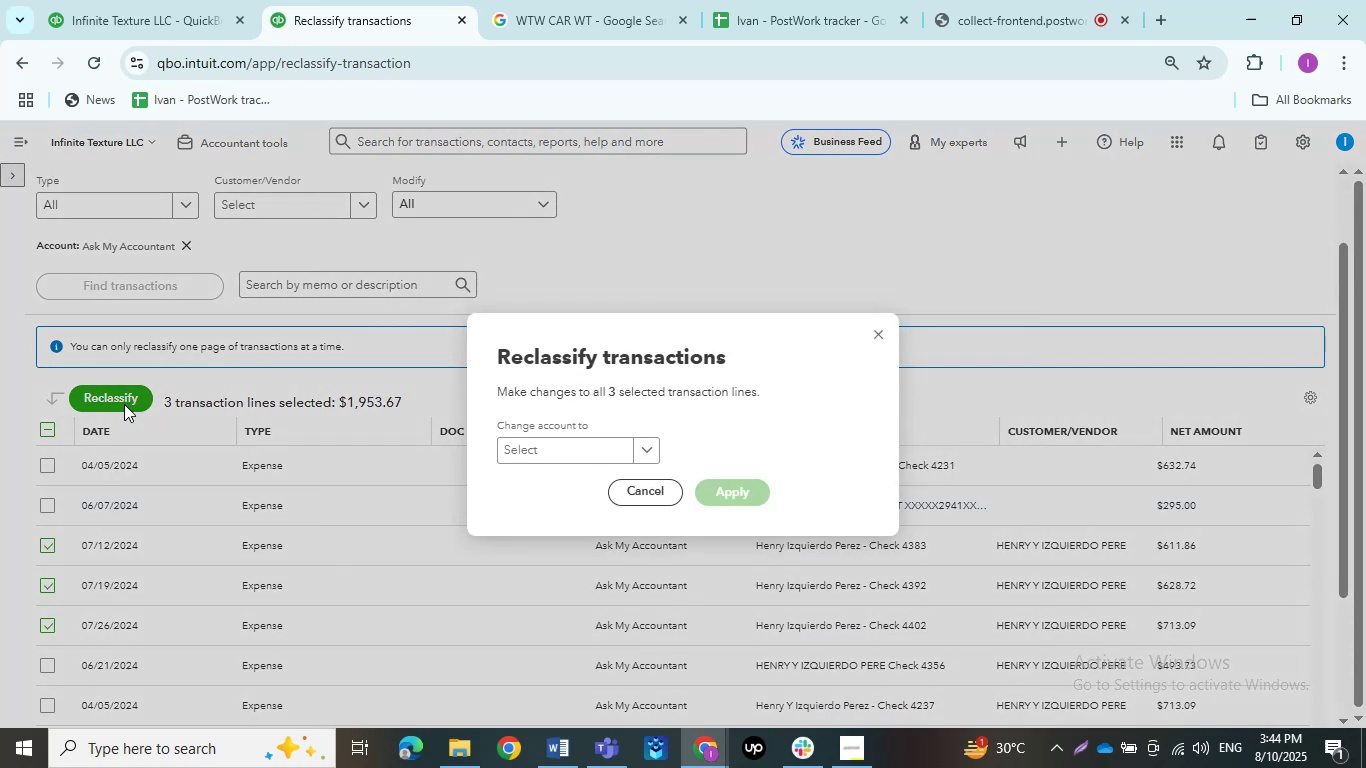 
left_click([564, 442])
 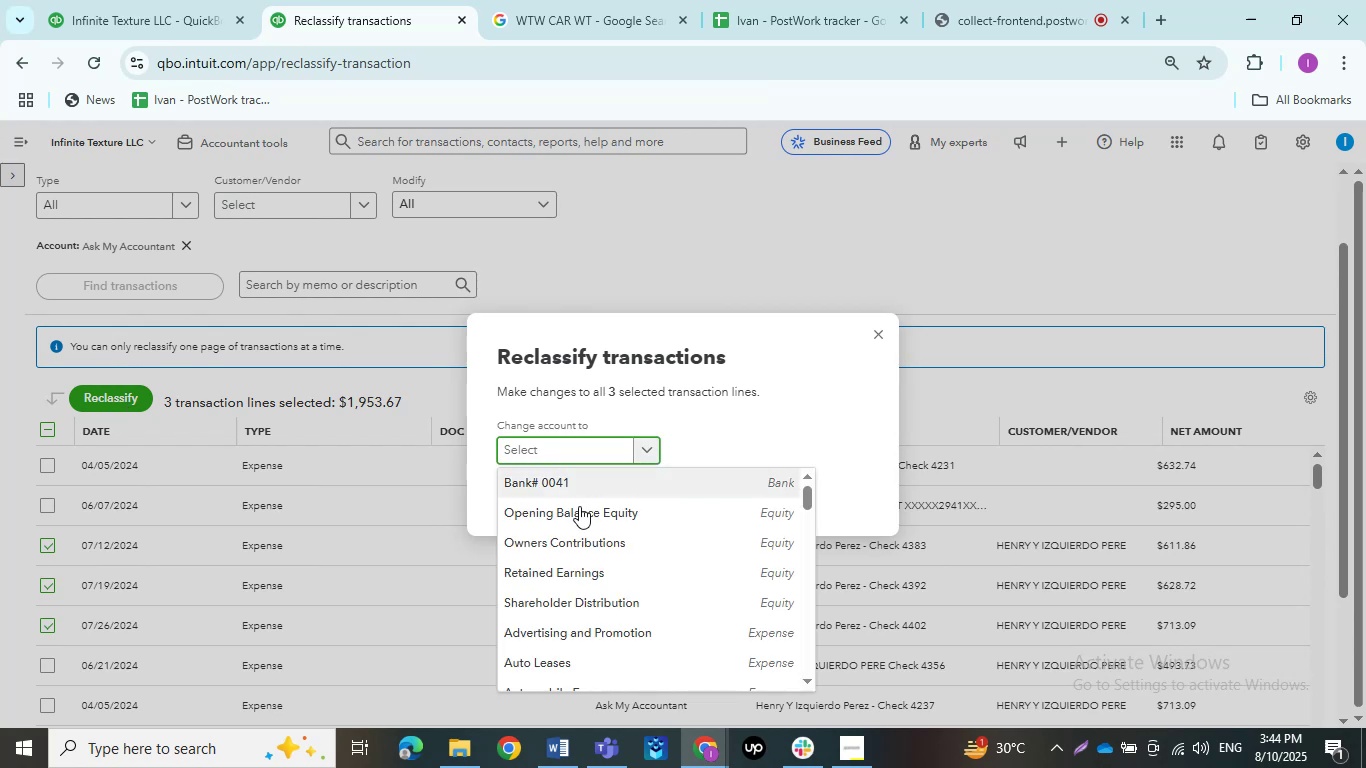 
scroll: coordinate [574, 506], scroll_direction: down, amount: 9.0
 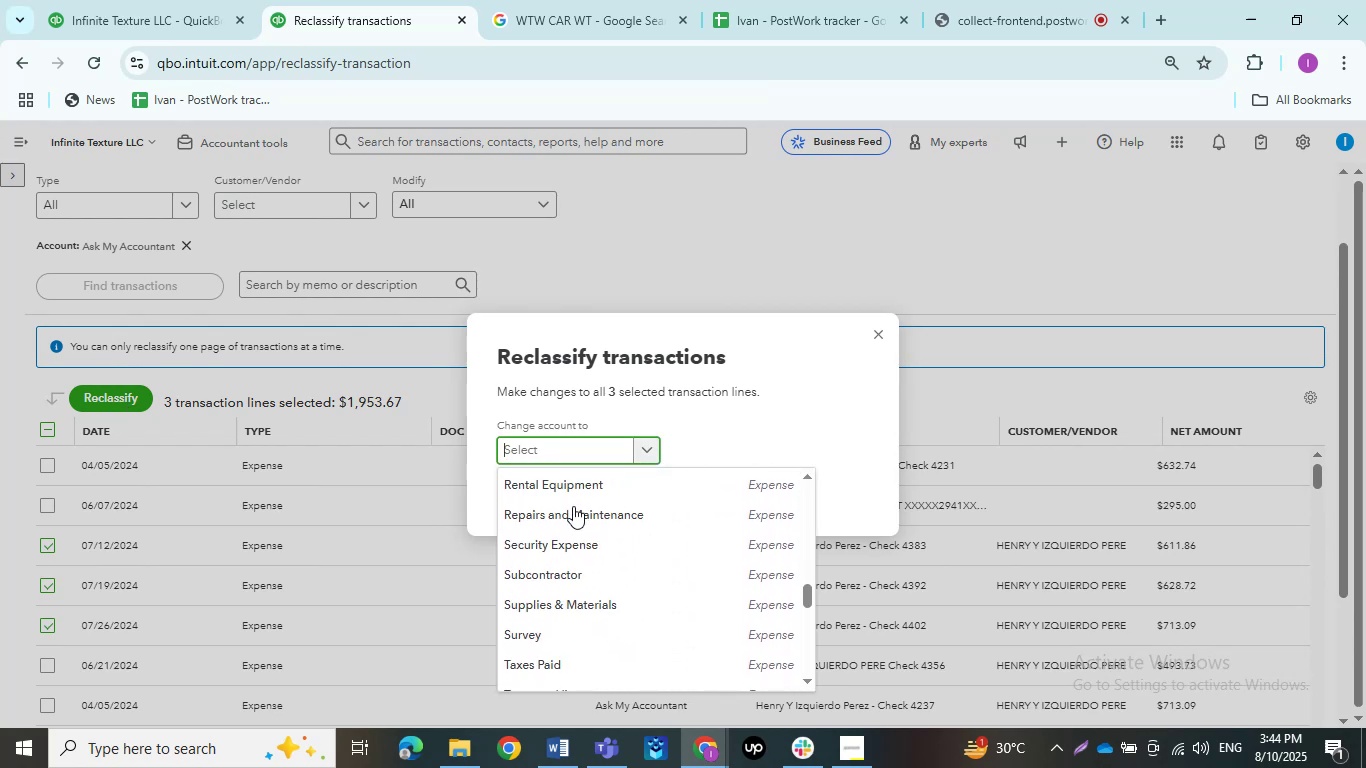 
scroll: coordinate [573, 506], scroll_direction: up, amount: 2.0
 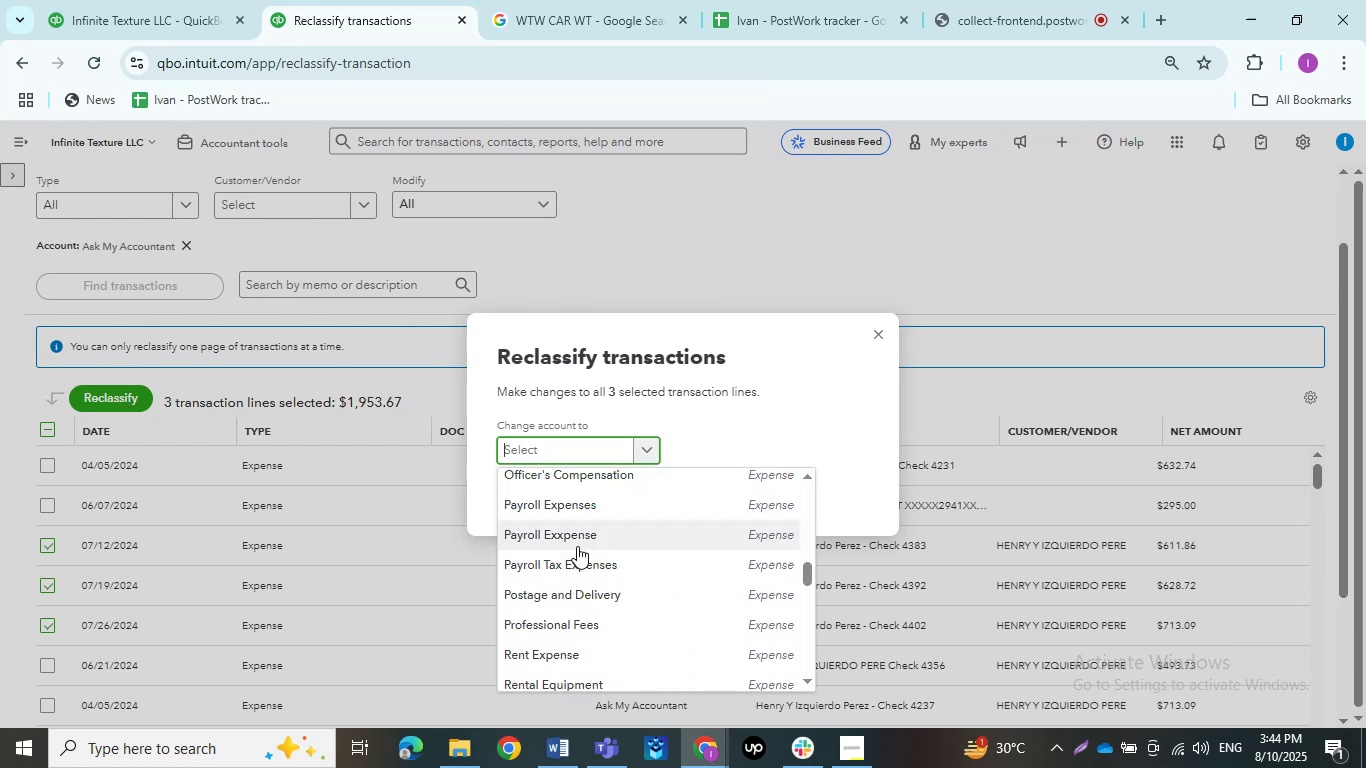 
scroll: coordinate [577, 572], scroll_direction: down, amount: 7.0
 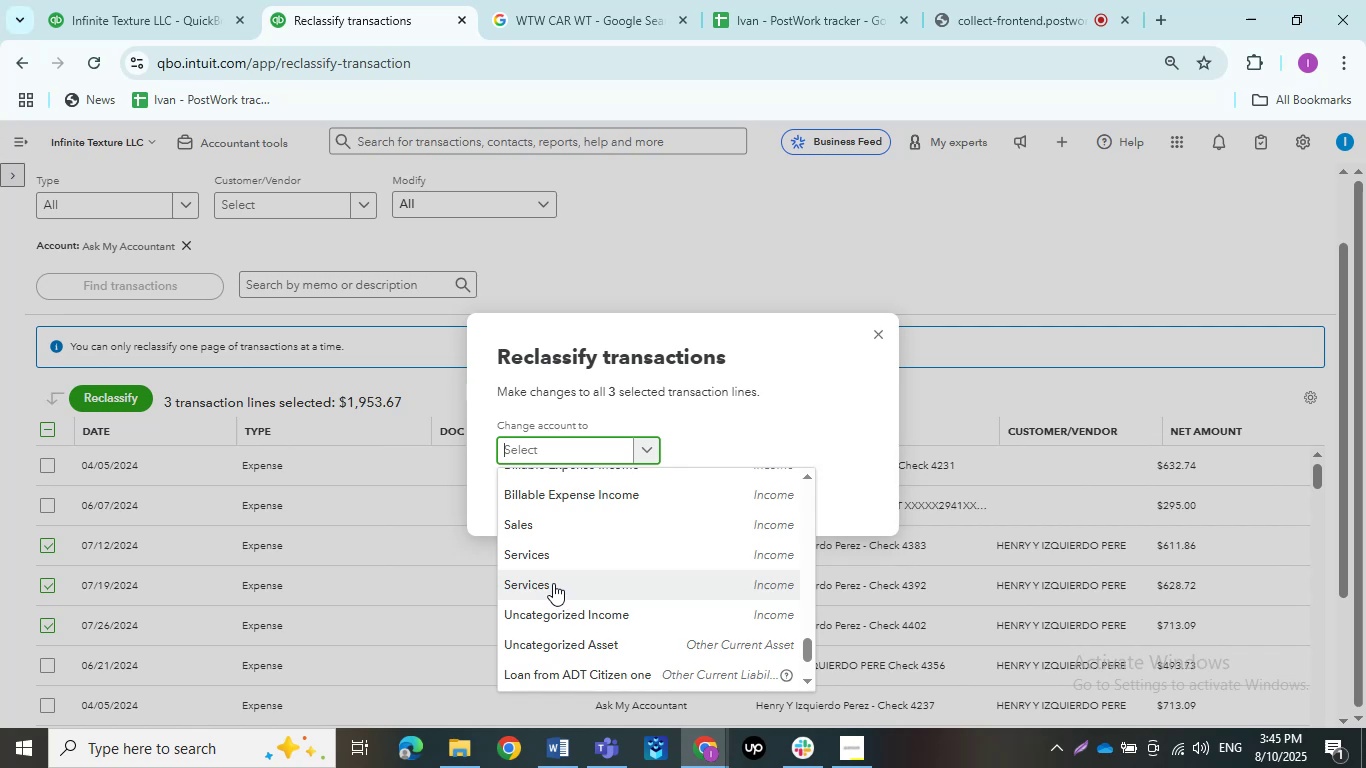 
wait(23.16)
 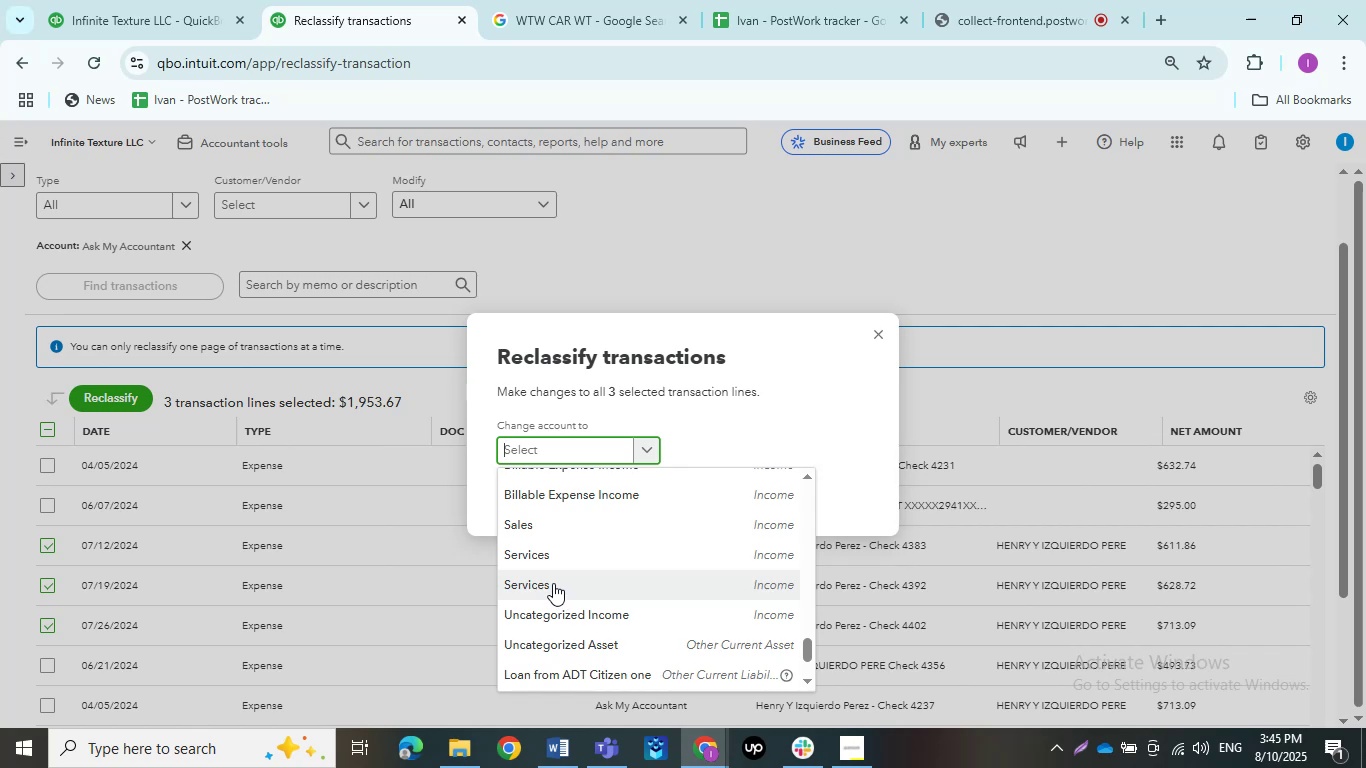 
scroll: coordinate [575, 578], scroll_direction: down, amount: 1.0
 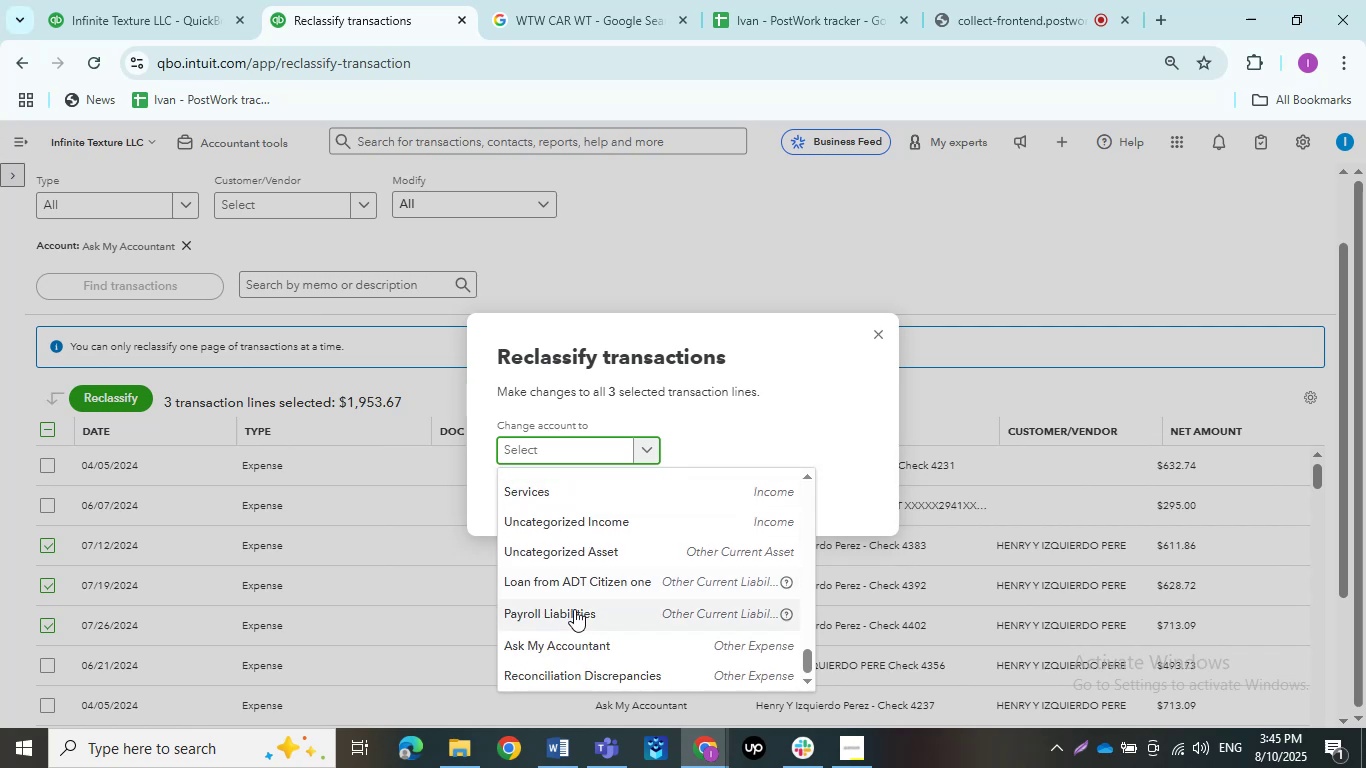 
left_click([574, 609])
 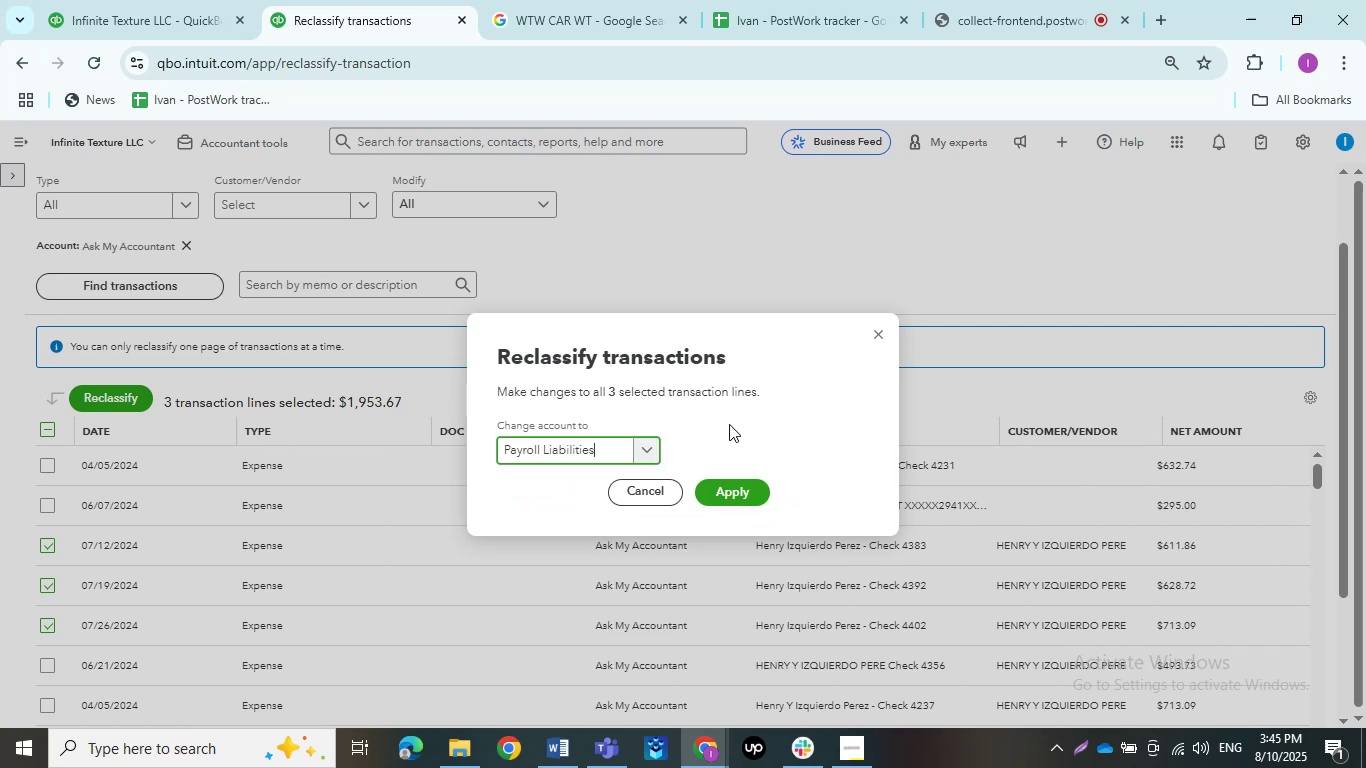 
left_click([743, 484])
 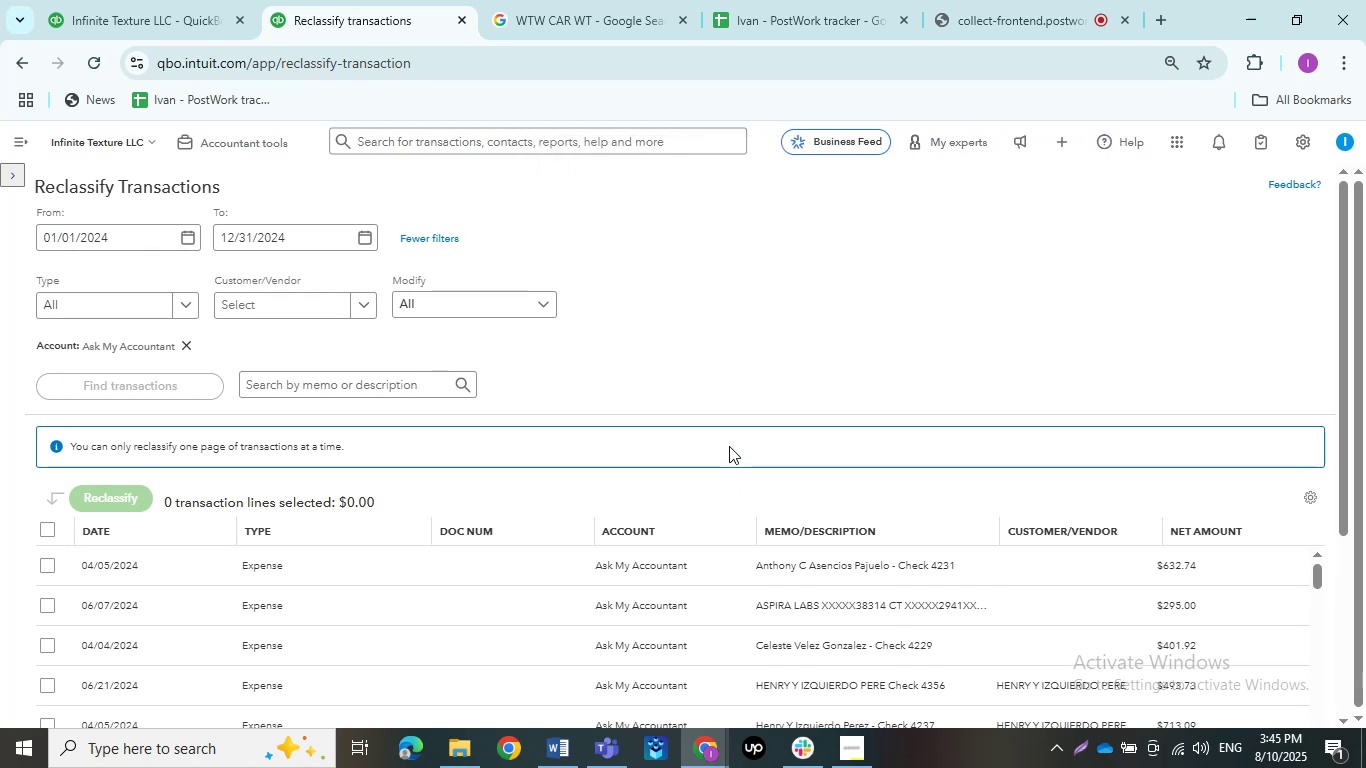 
wait(12.14)
 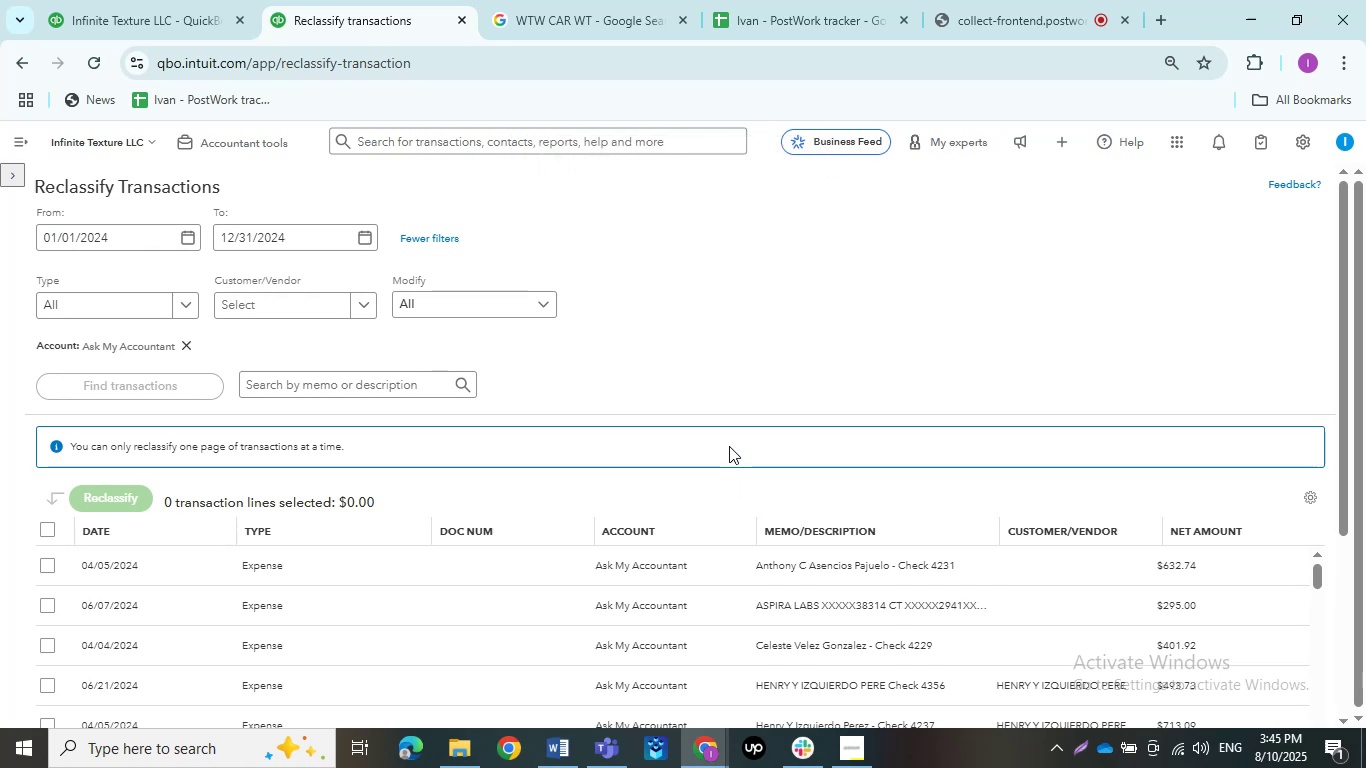 
scroll: coordinate [702, 407], scroll_direction: down, amount: 1.0
 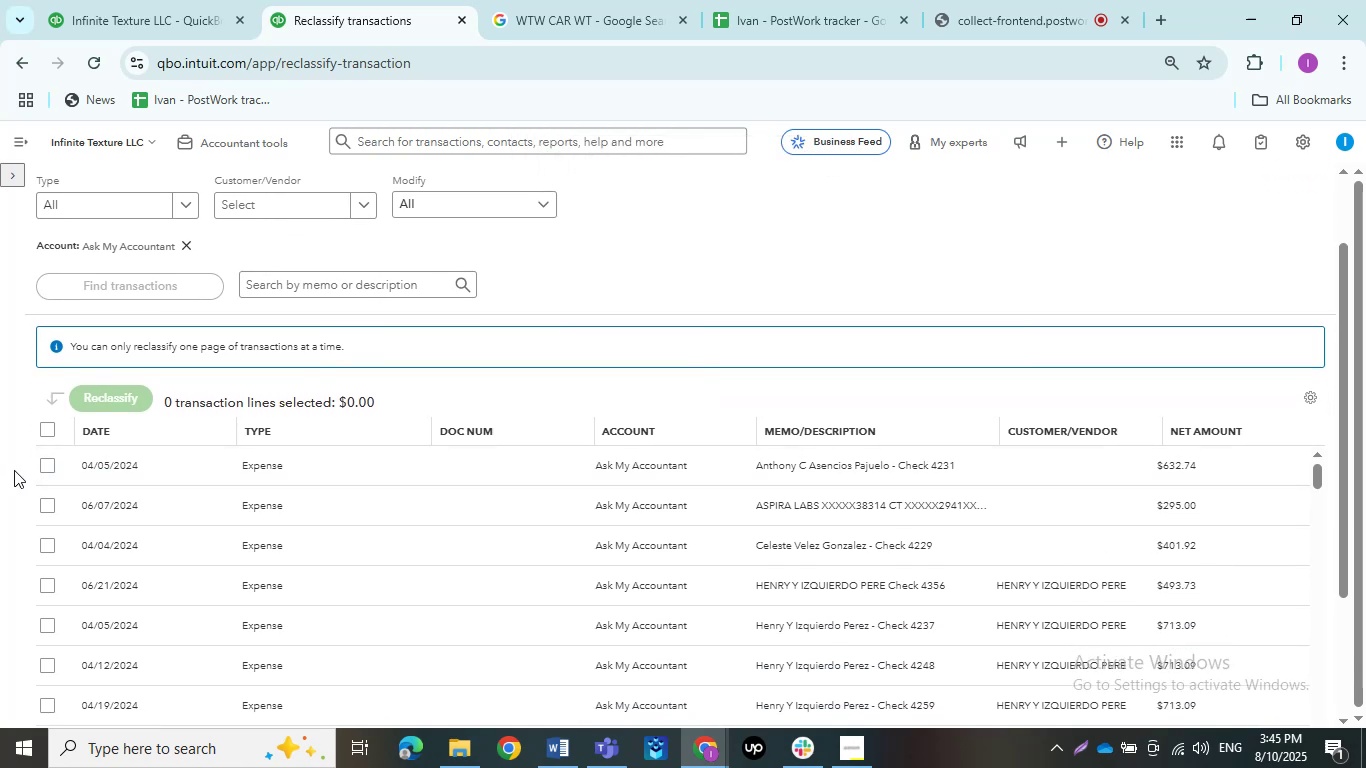 
left_click([48, 461])
 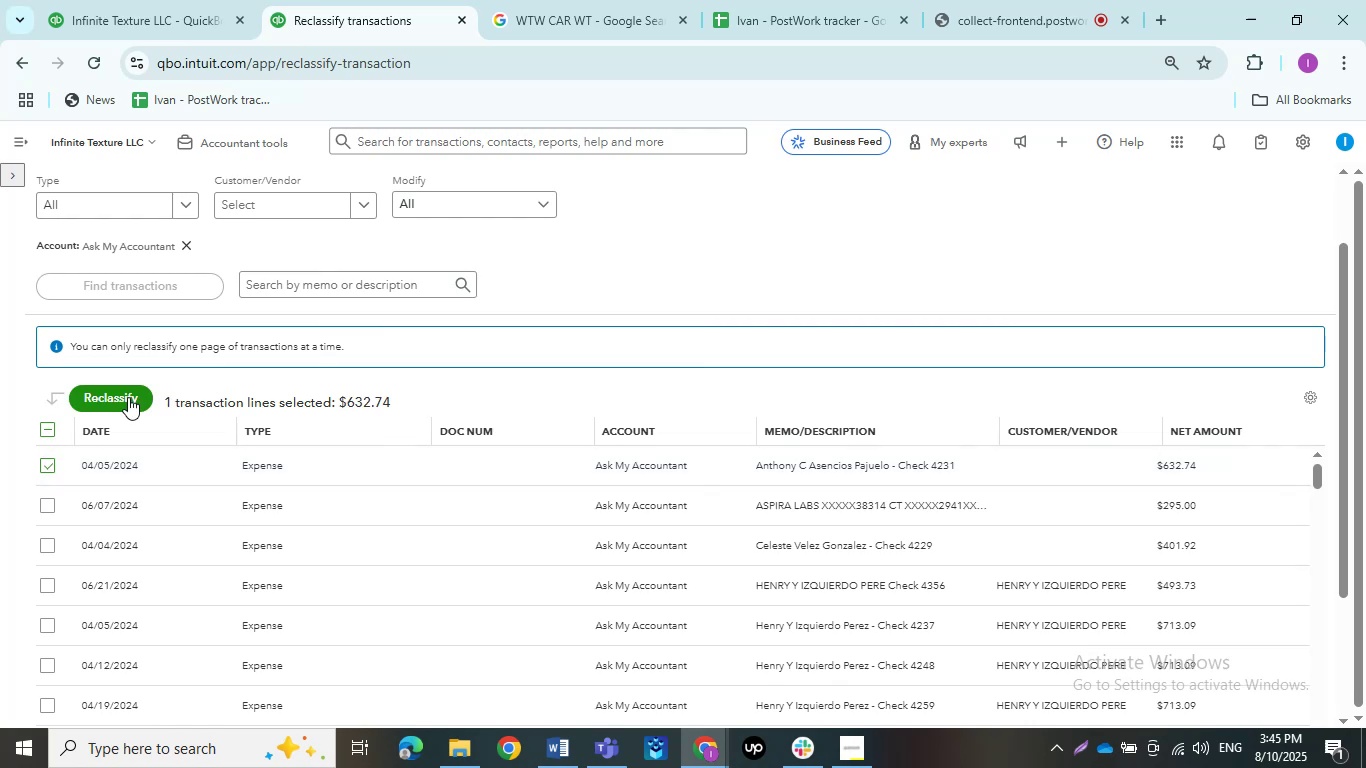 
left_click([128, 397])
 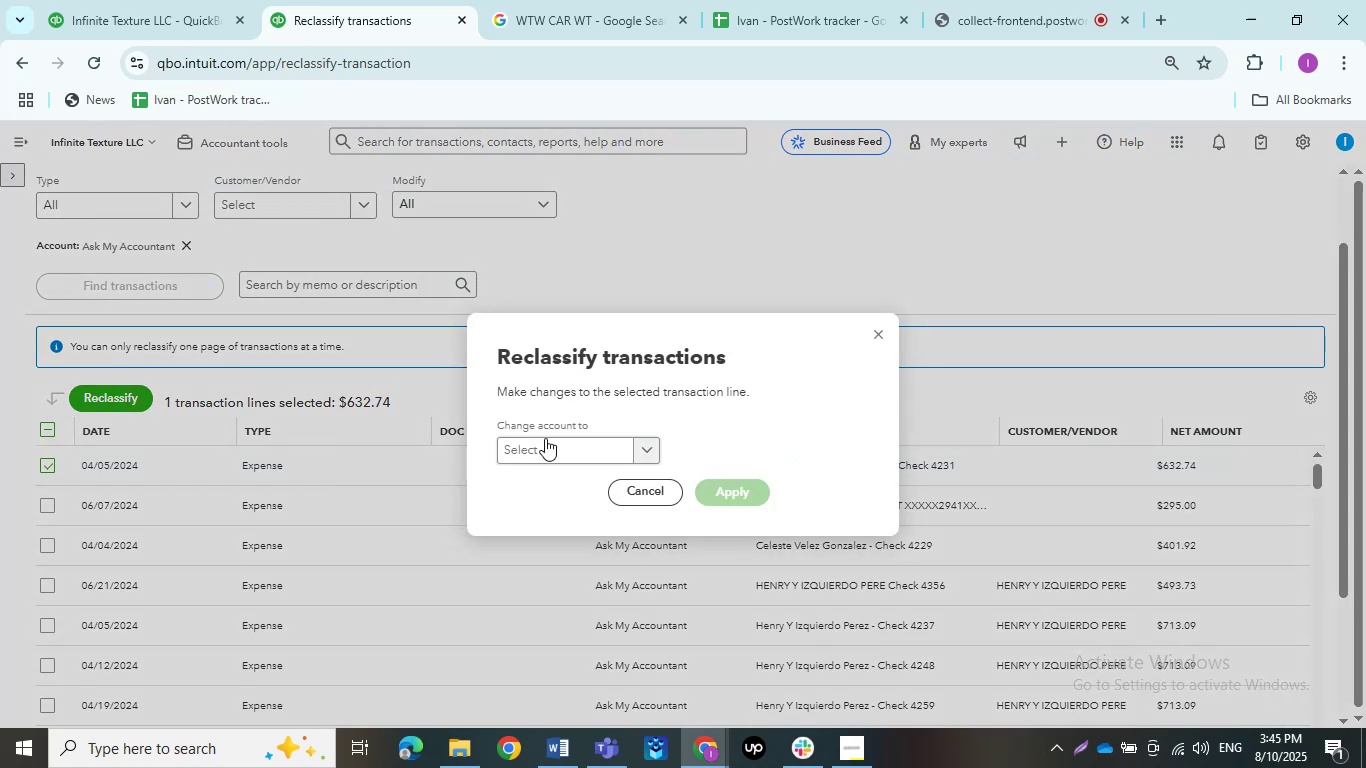 
left_click([577, 441])
 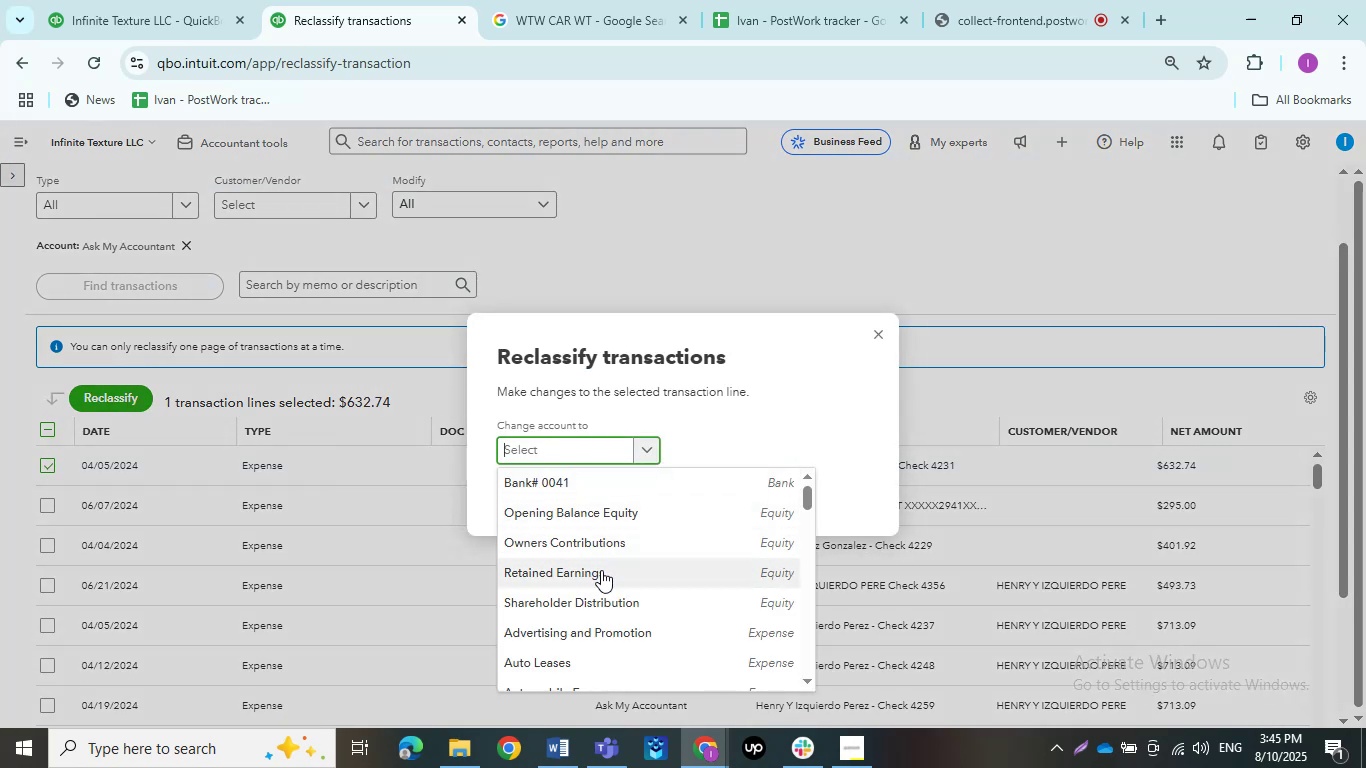 
type(b)
key(Backspace)
type(pay)
 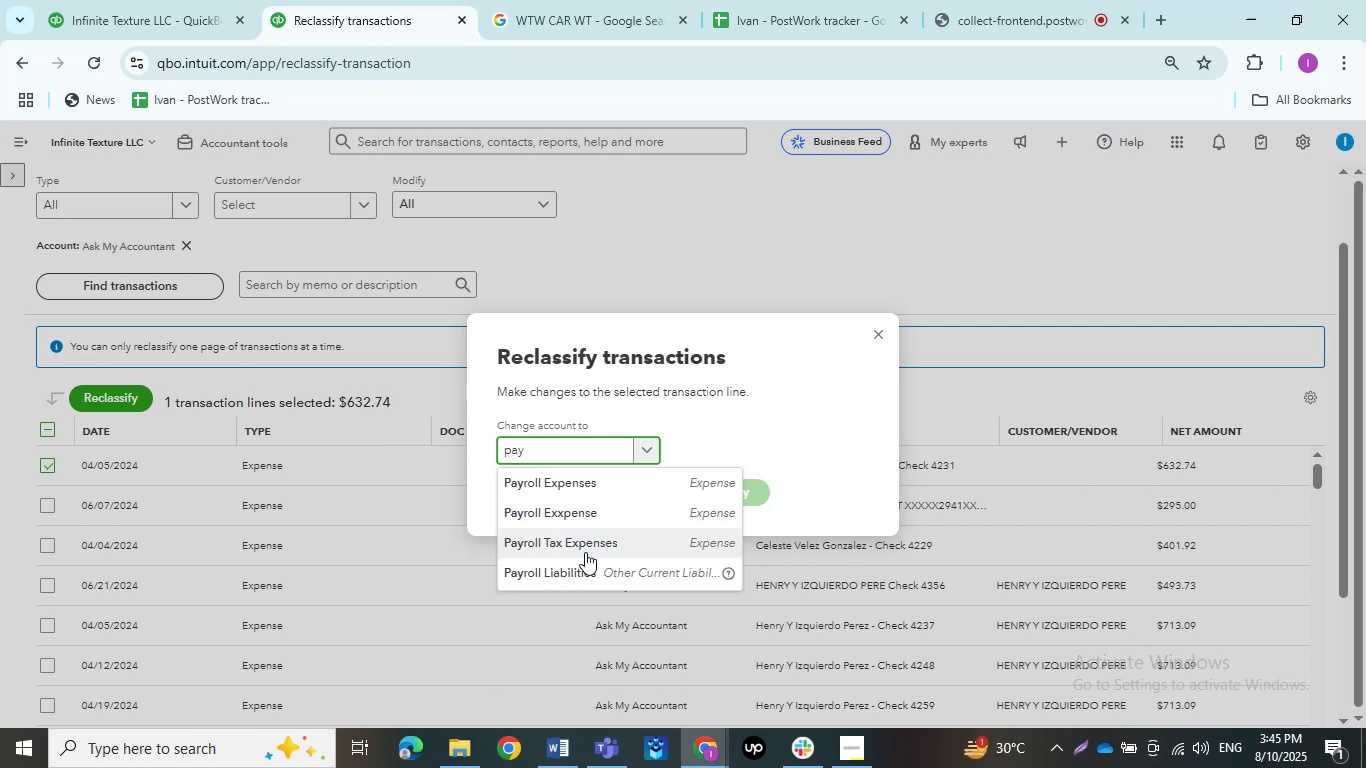 
left_click([582, 574])
 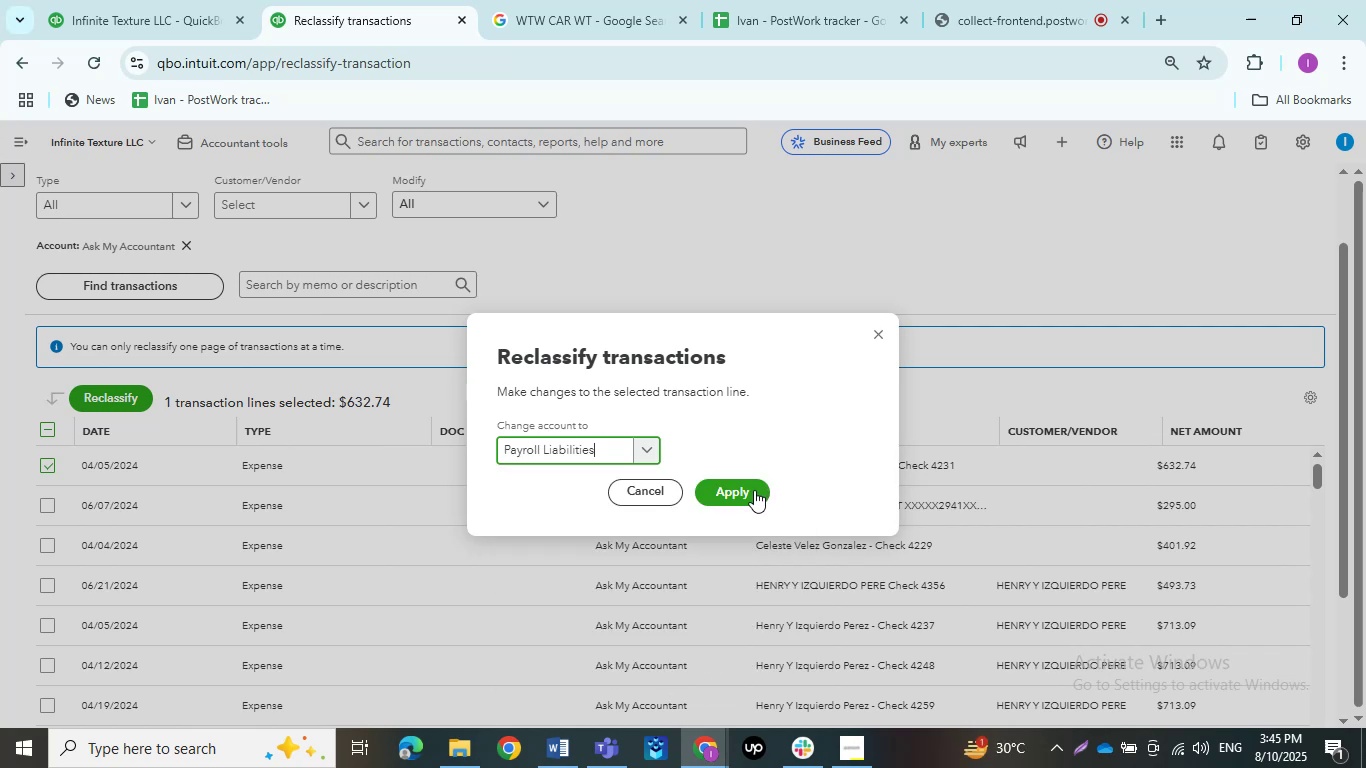 
left_click([754, 490])
 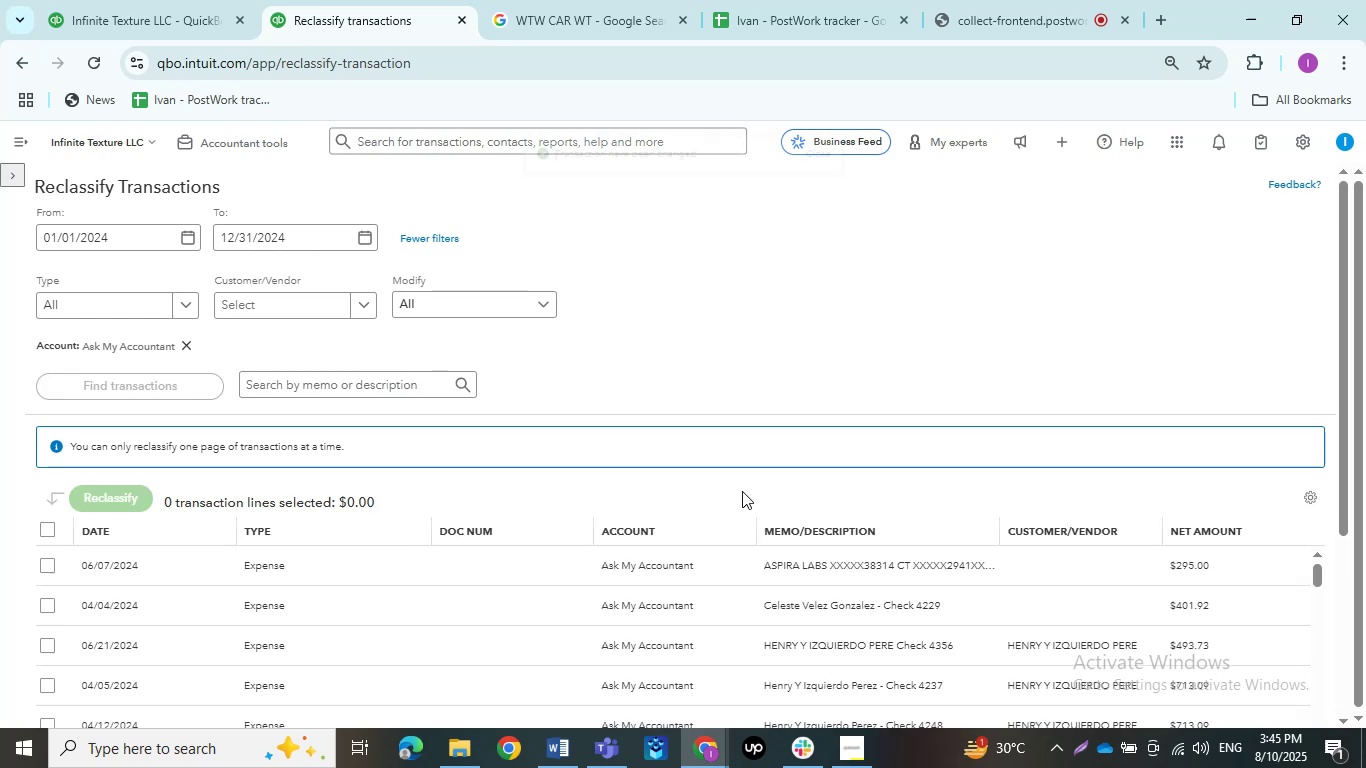 
scroll: coordinate [724, 402], scroll_direction: down, amount: 2.0
 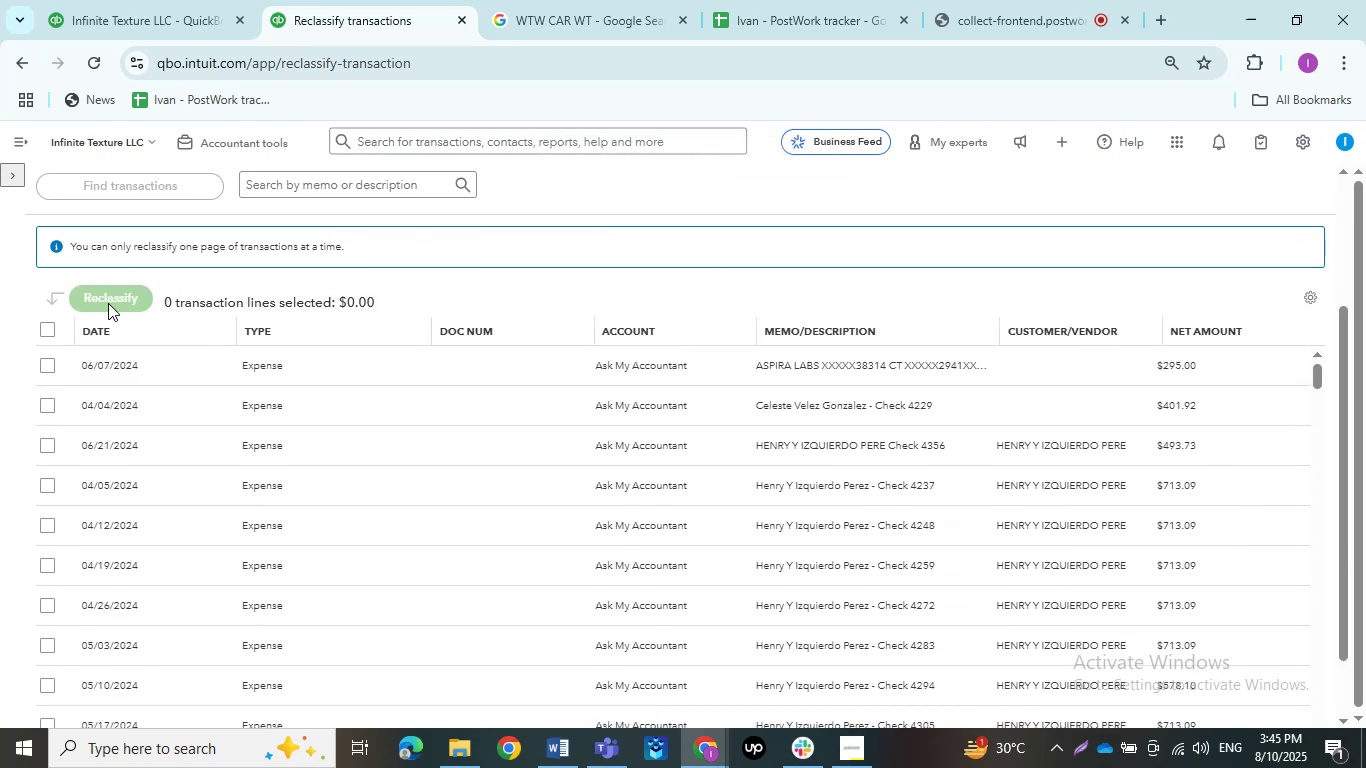 
left_click([42, 395])
 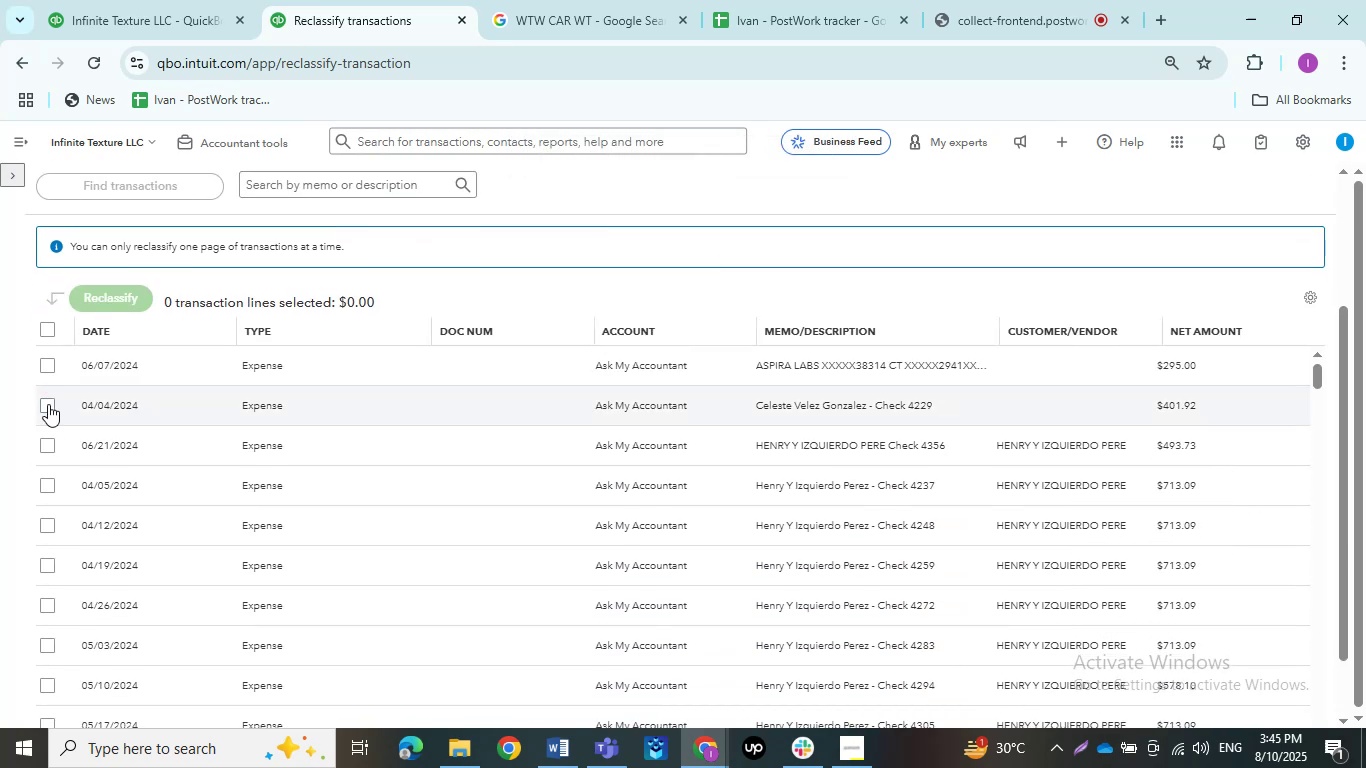 
left_click([48, 404])
 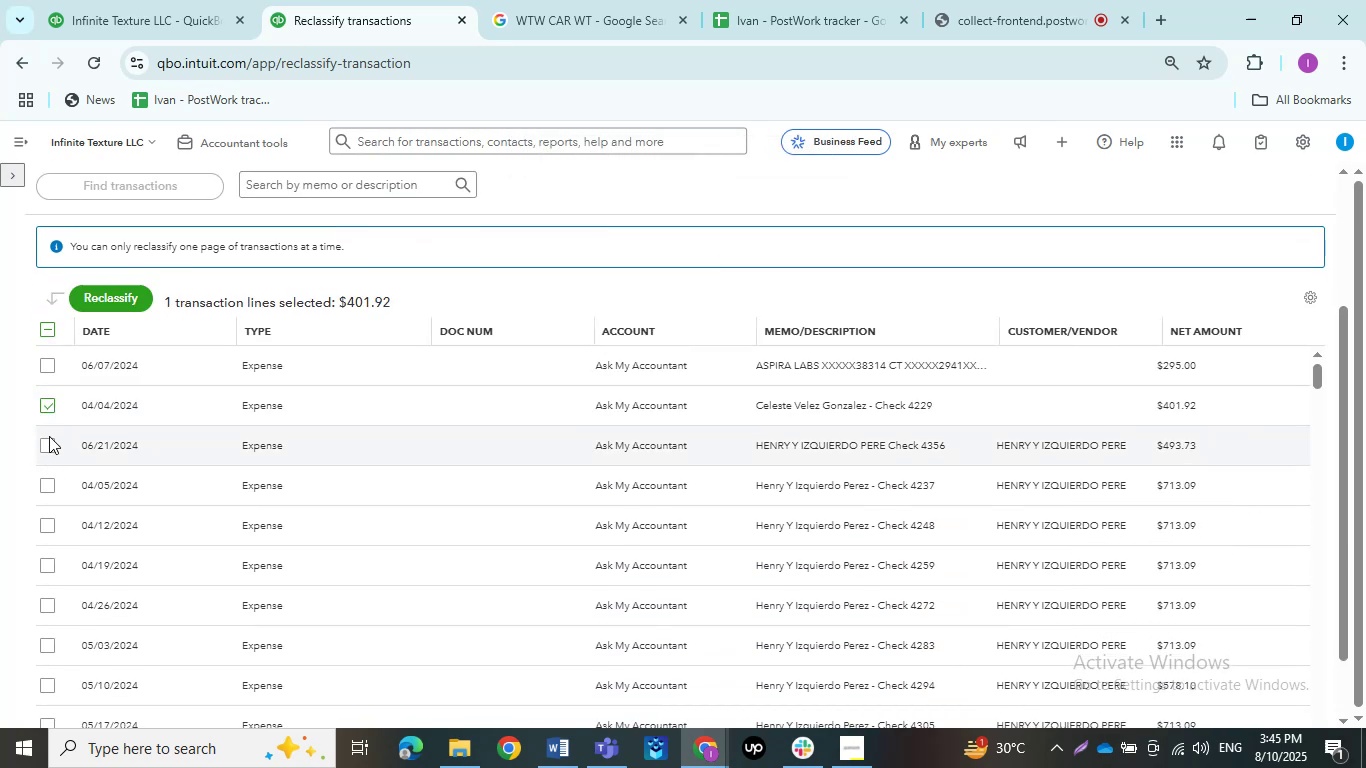 
left_click([49, 441])
 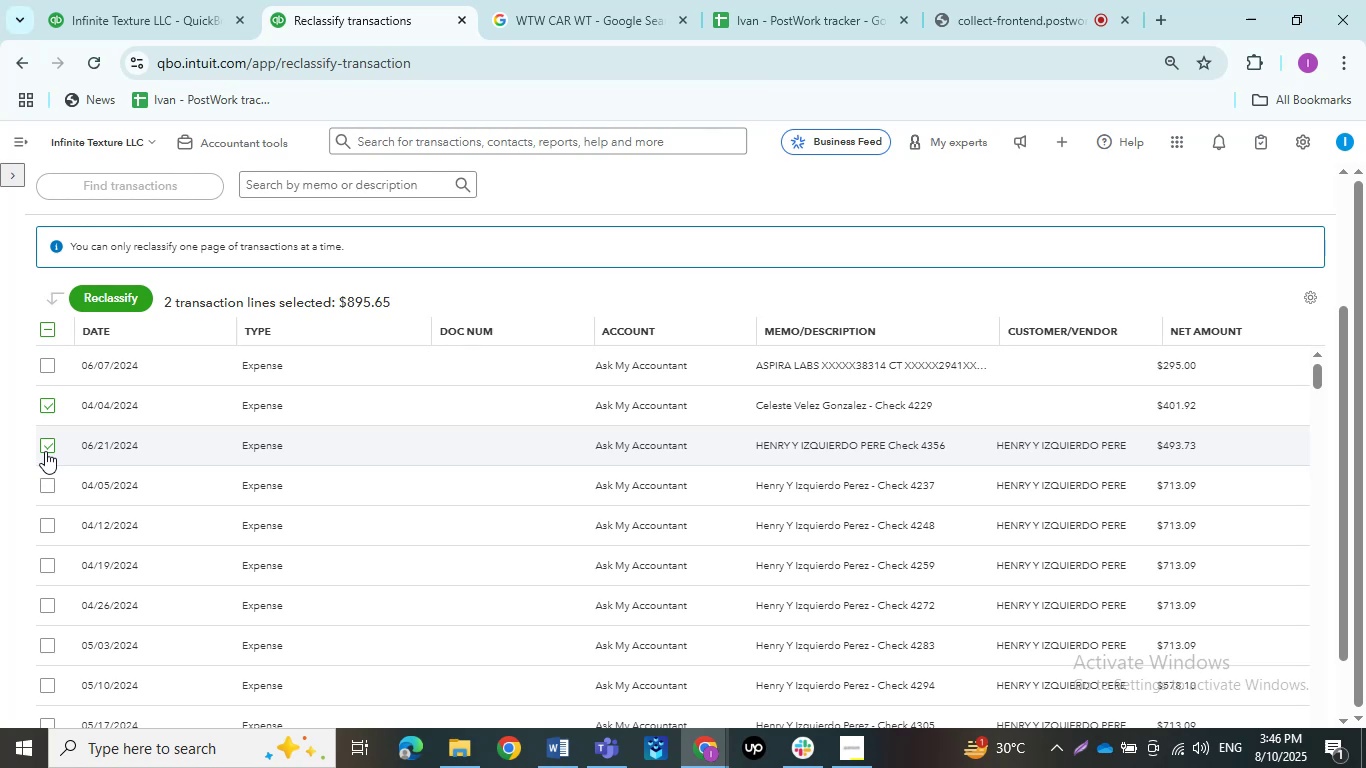 
wait(18.01)
 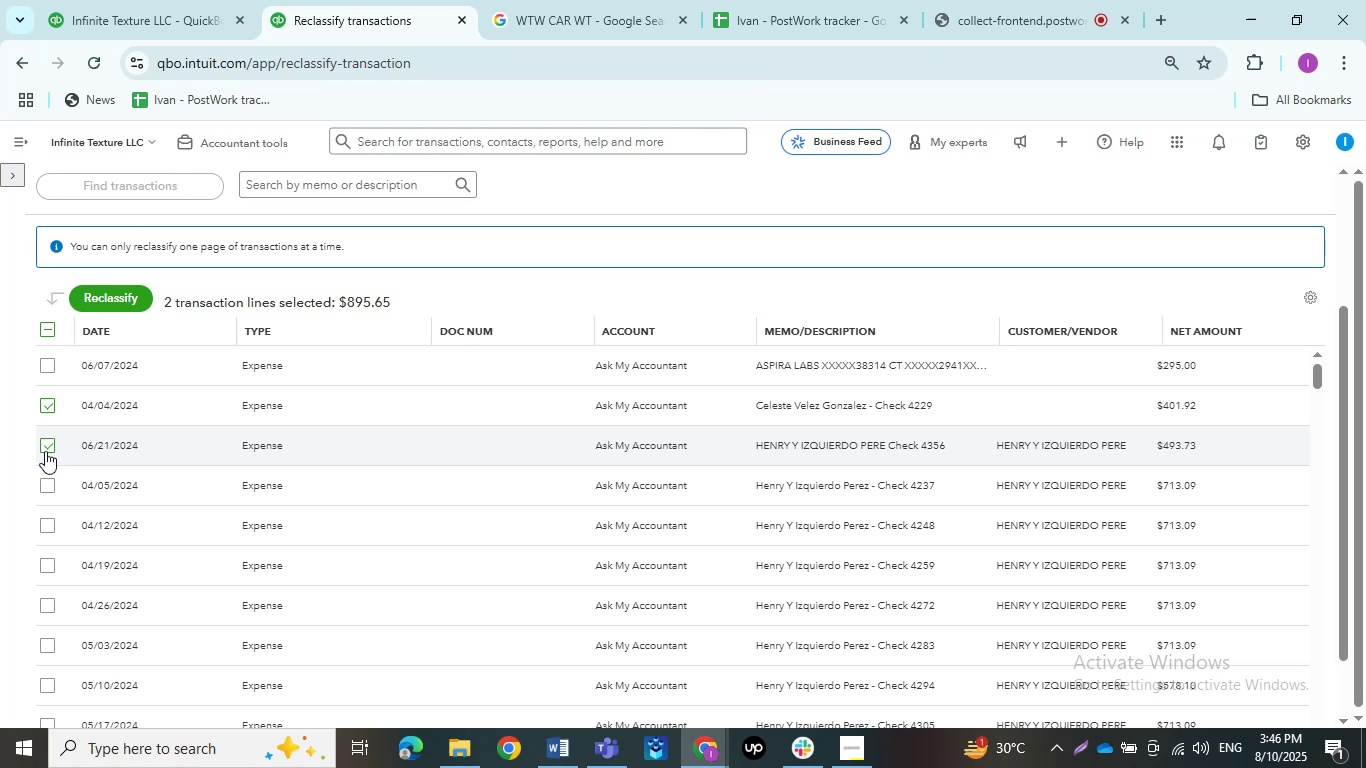 
left_click([50, 486])
 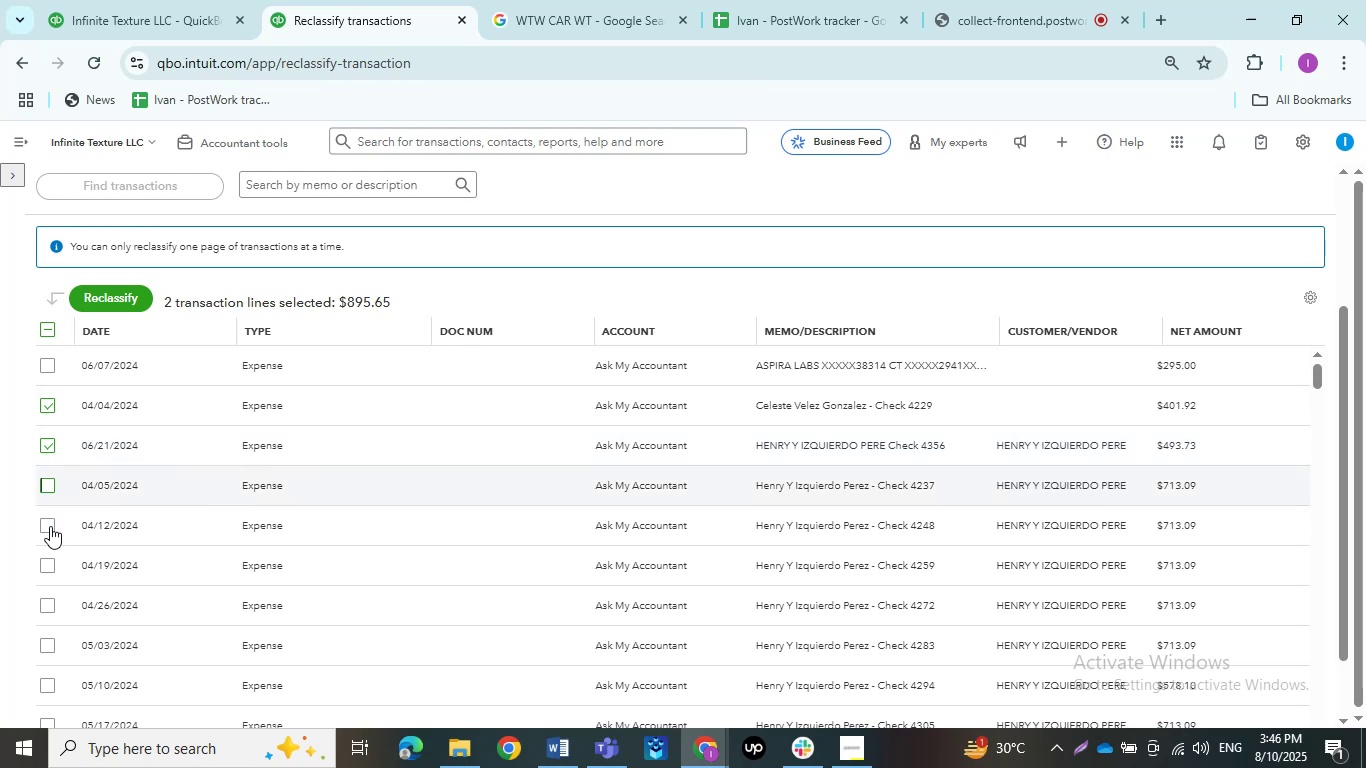 
left_click([50, 526])
 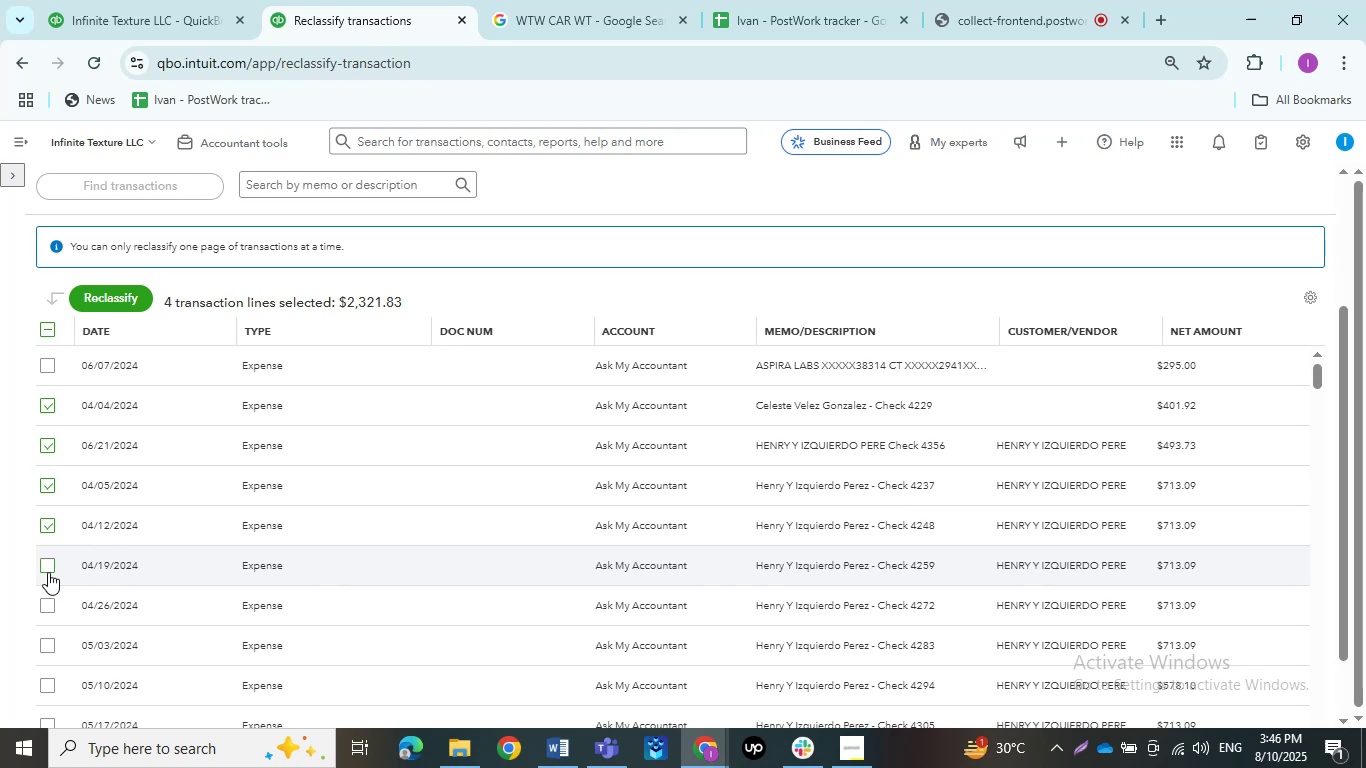 
wait(17.02)
 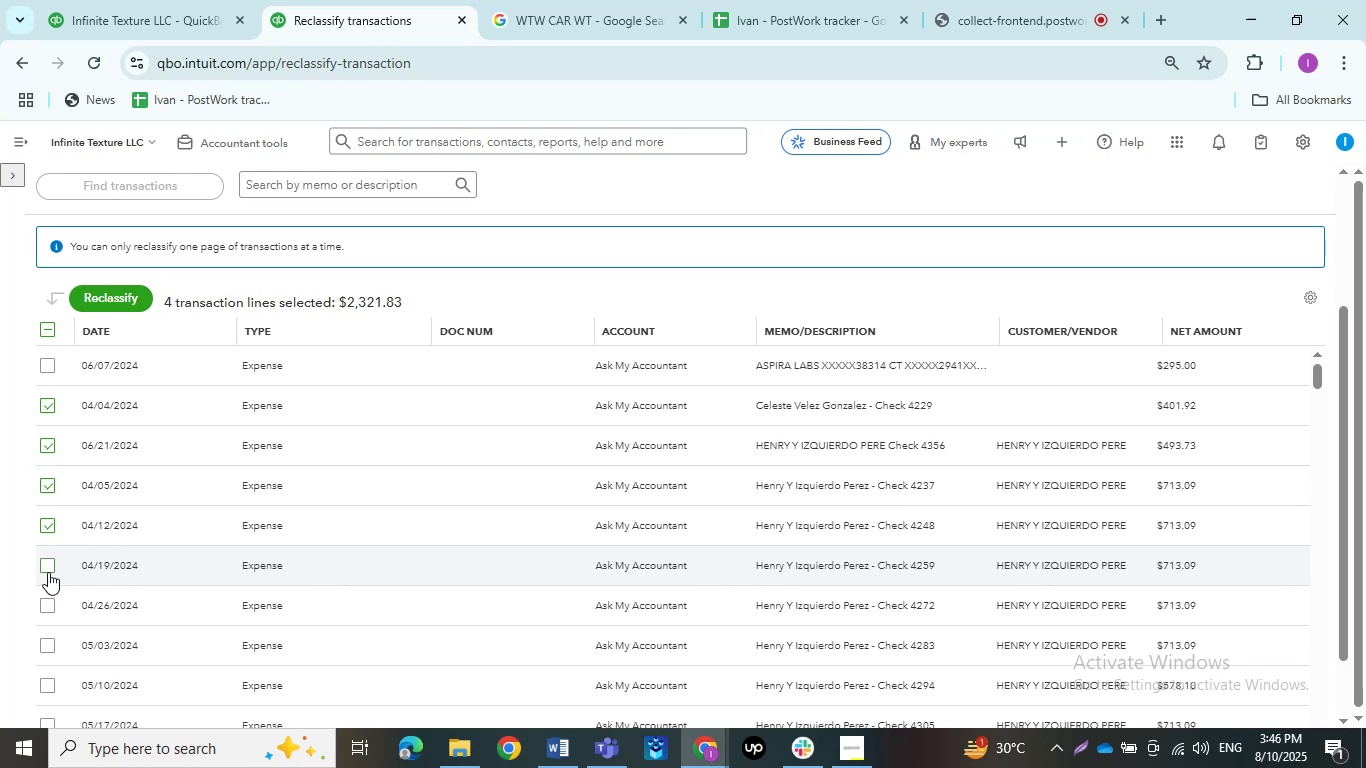 
left_click([52, 568])
 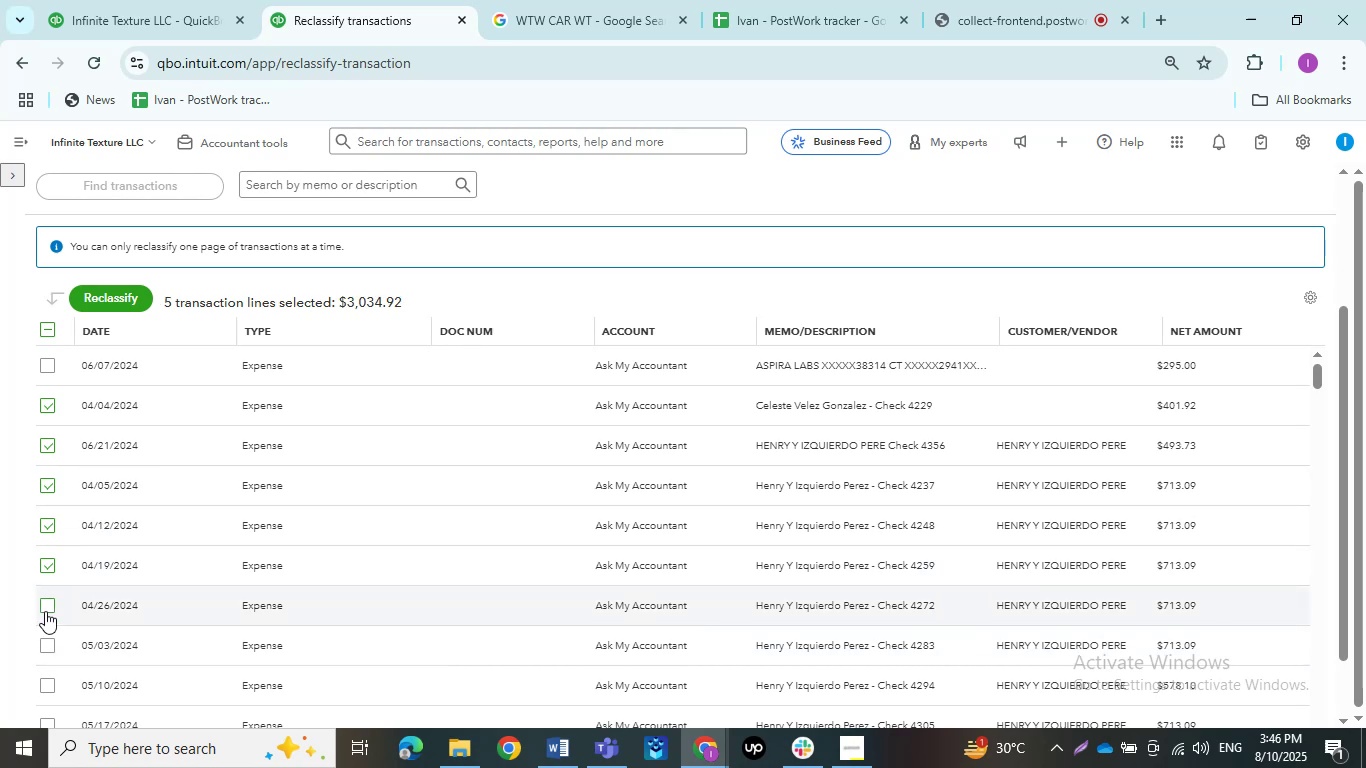 
left_click([45, 611])
 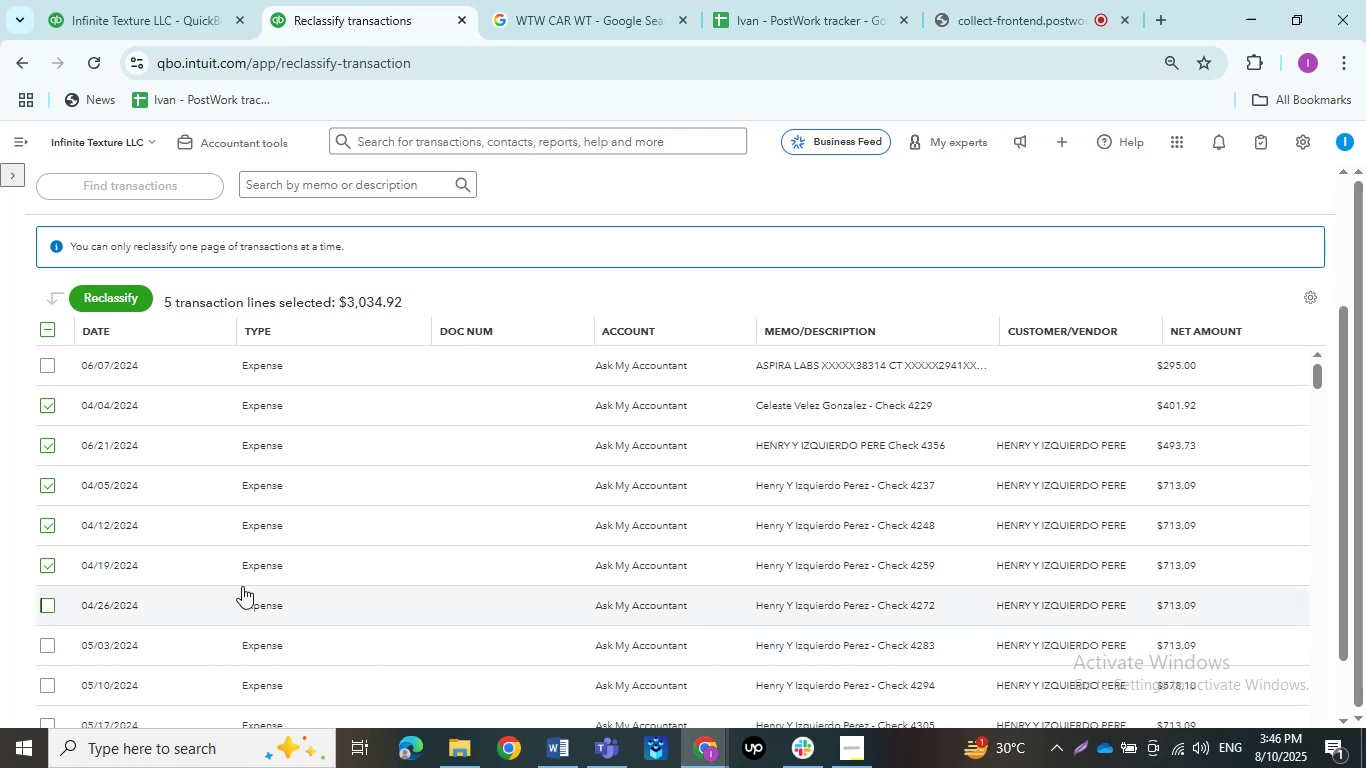 
scroll: coordinate [246, 586], scroll_direction: down, amount: 2.0
 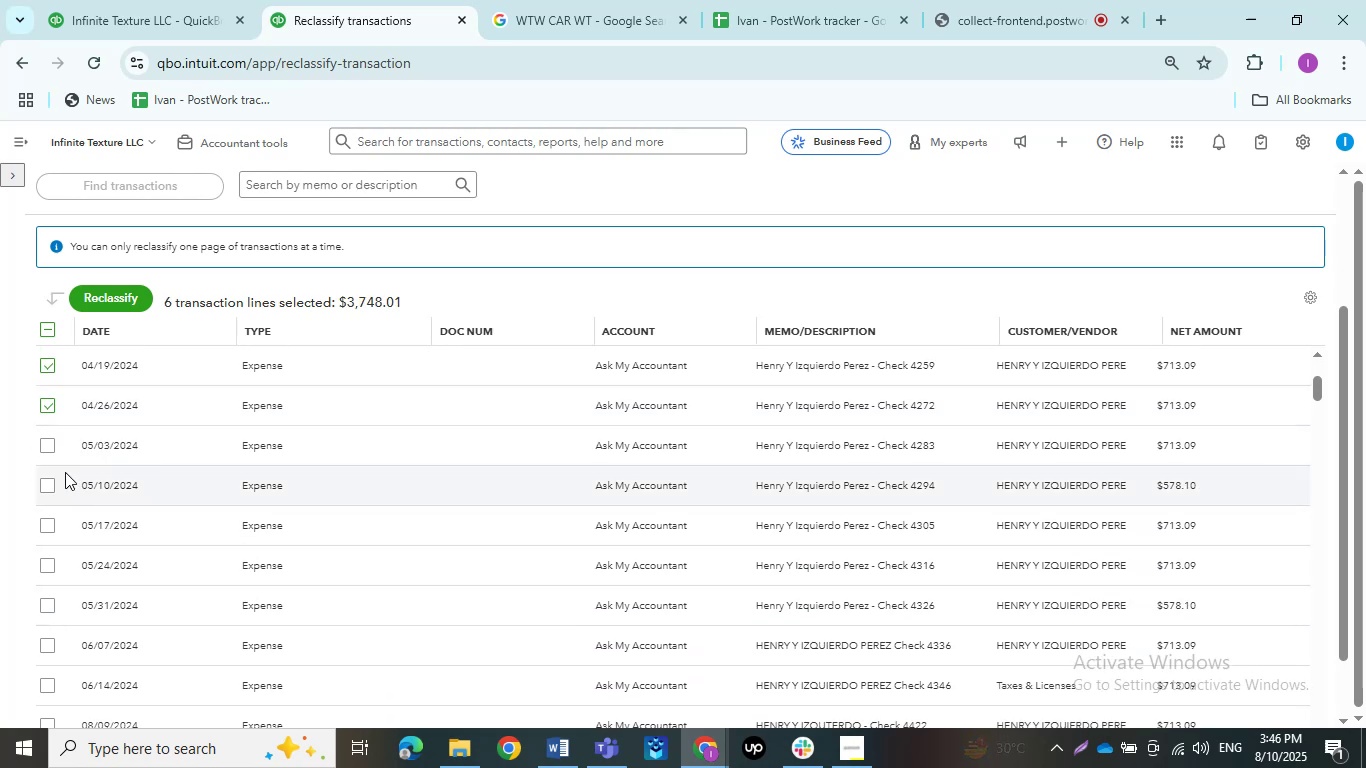 
left_click([45, 449])
 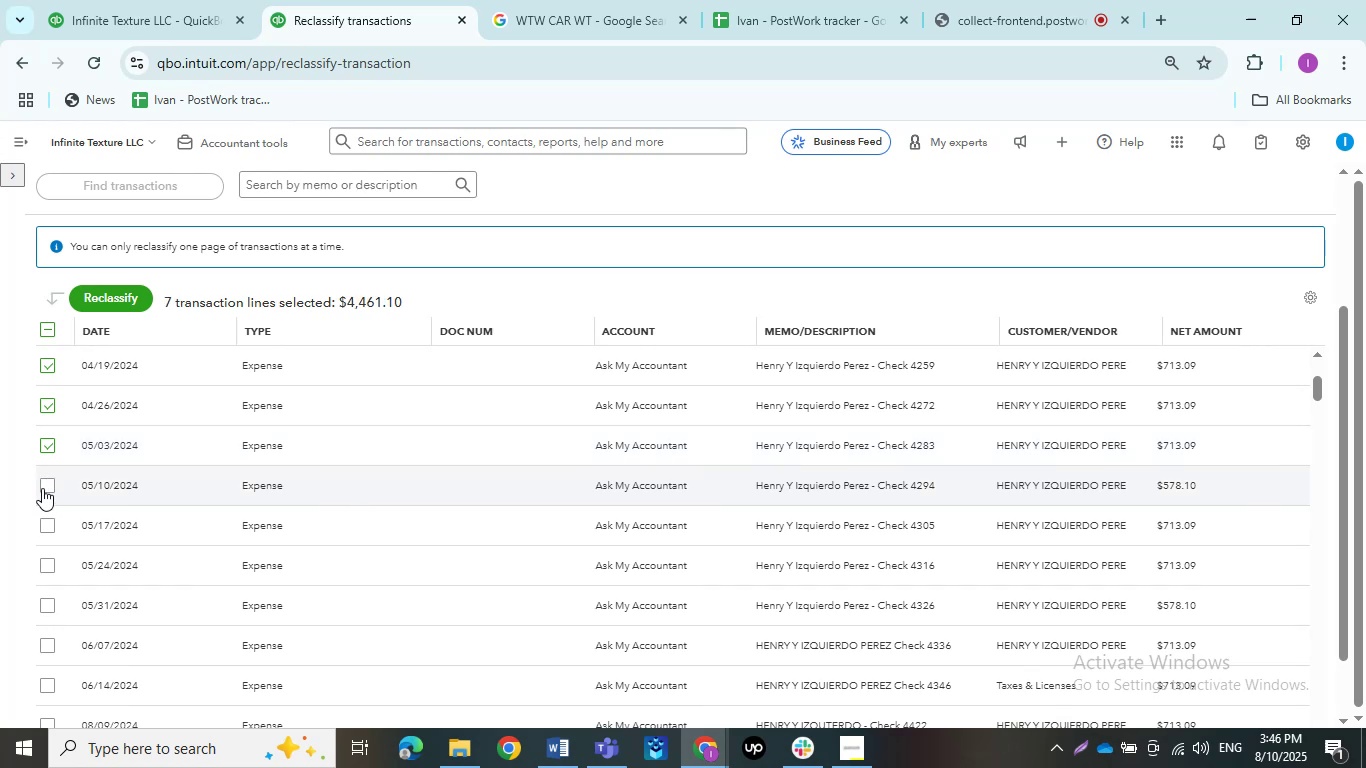 
left_click([45, 482])
 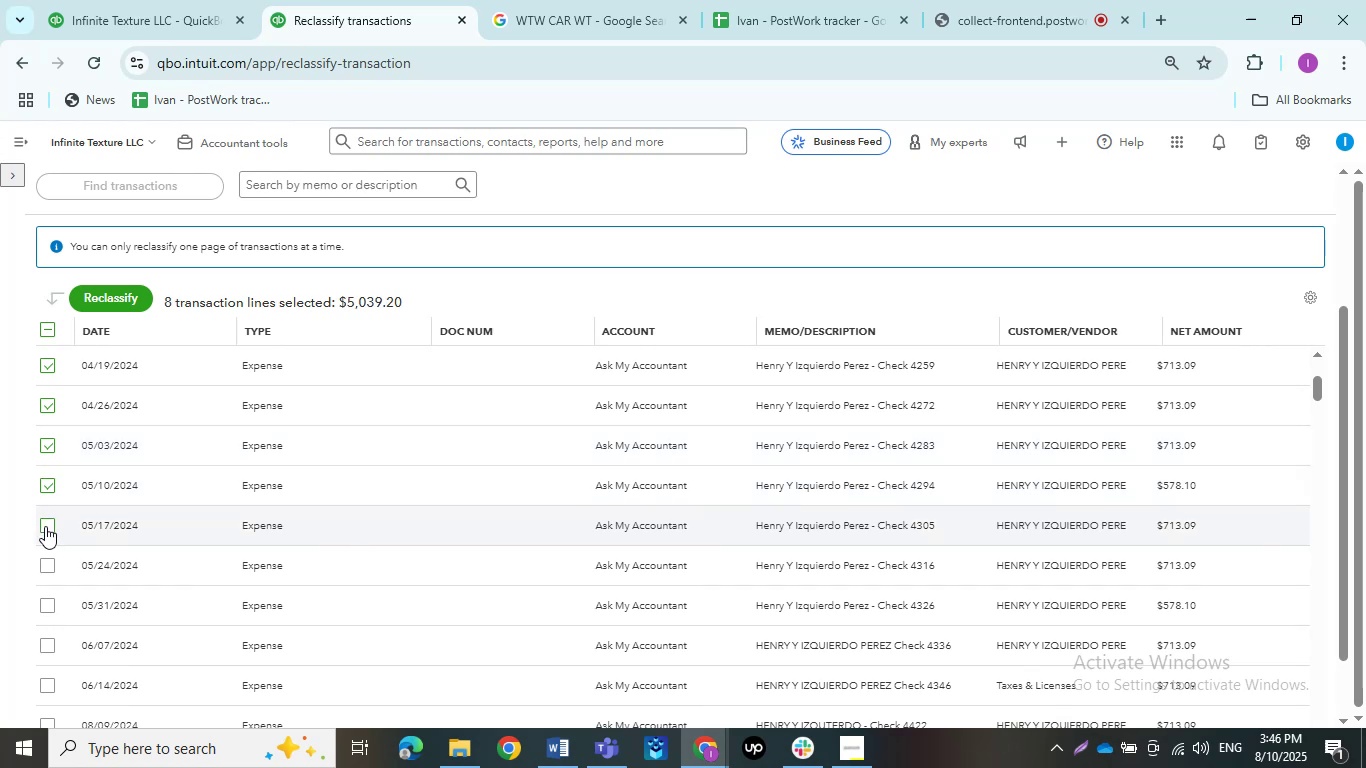 
left_click([45, 529])
 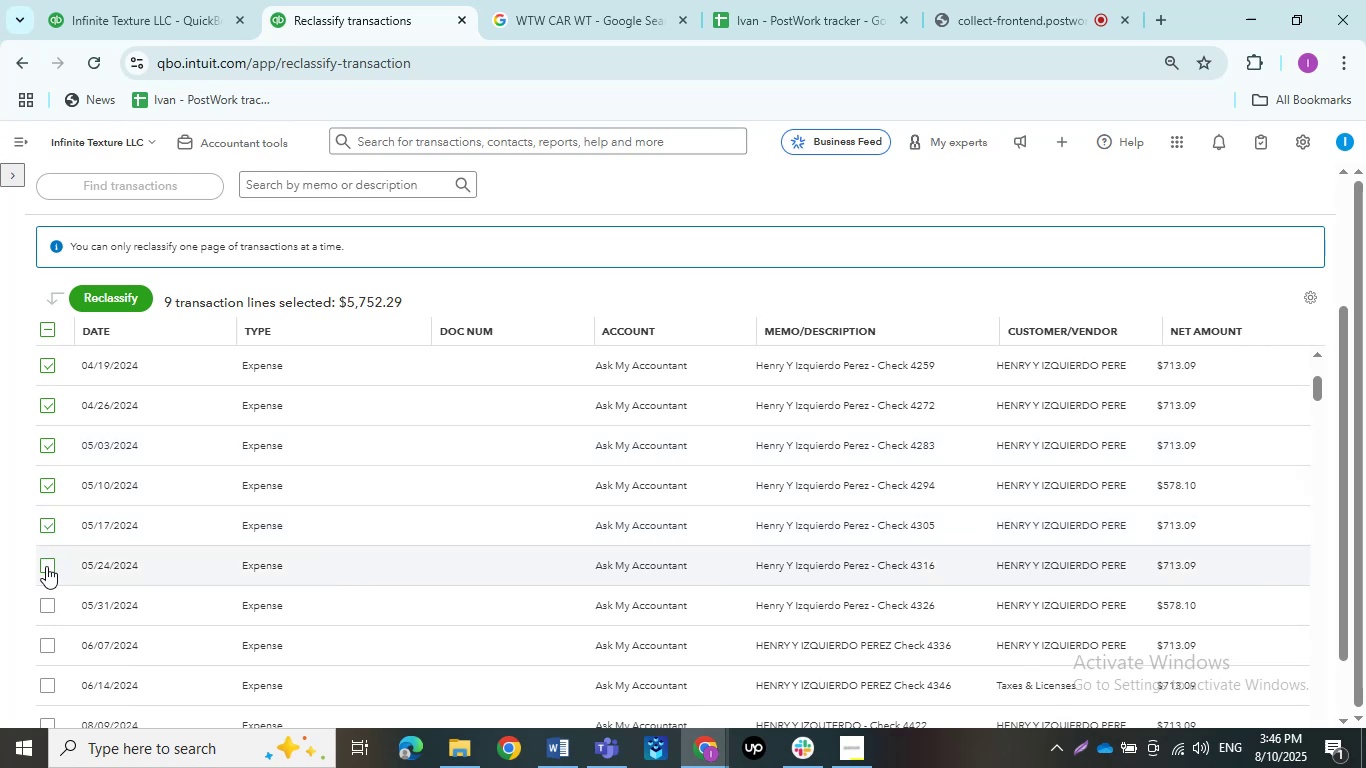 
left_click([46, 566])
 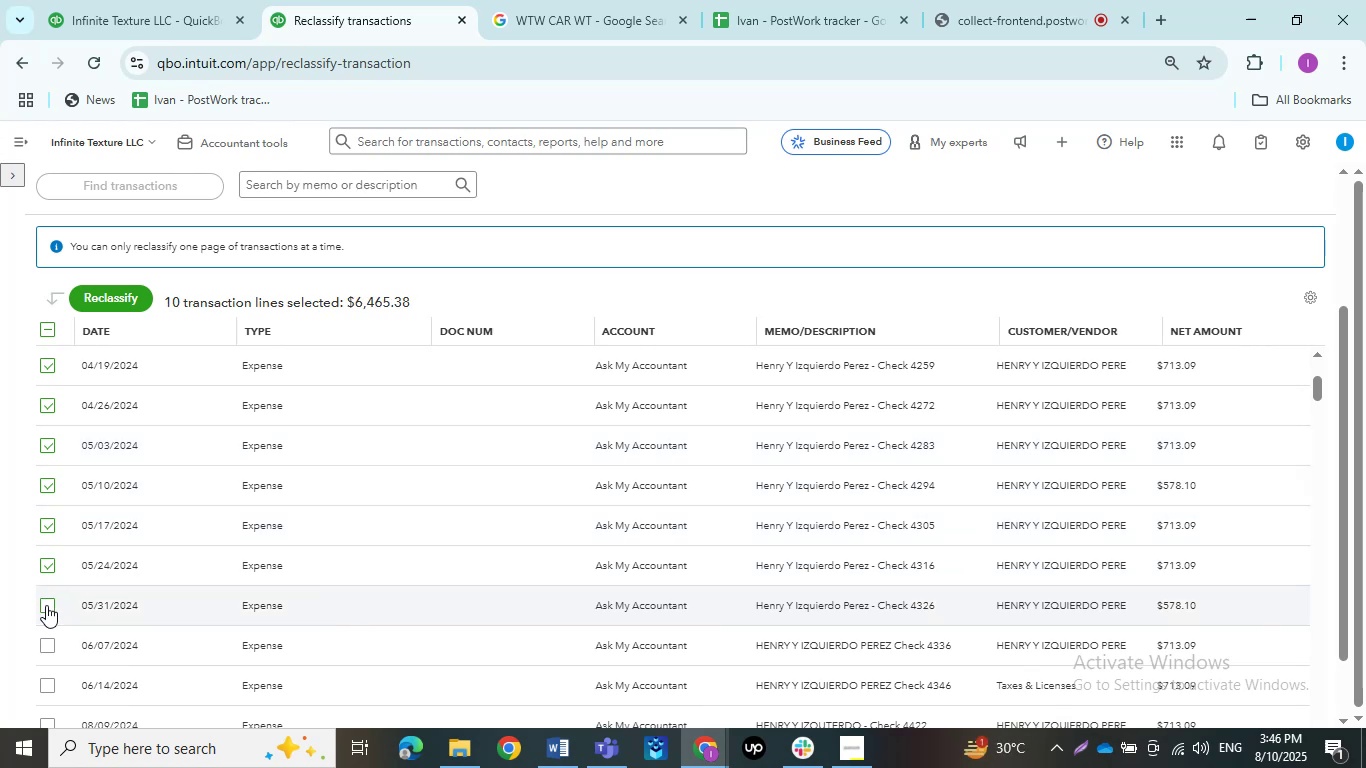 
left_click([46, 605])
 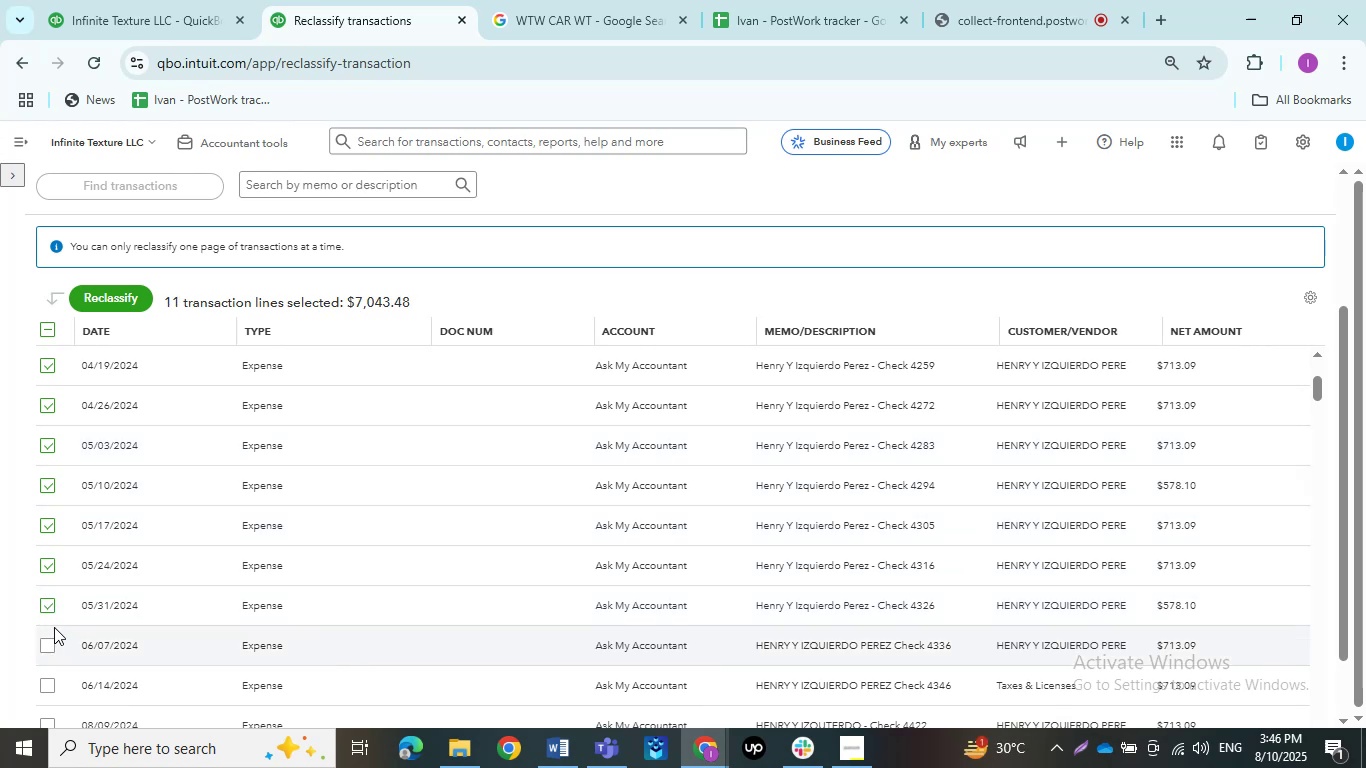 
left_click([49, 643])
 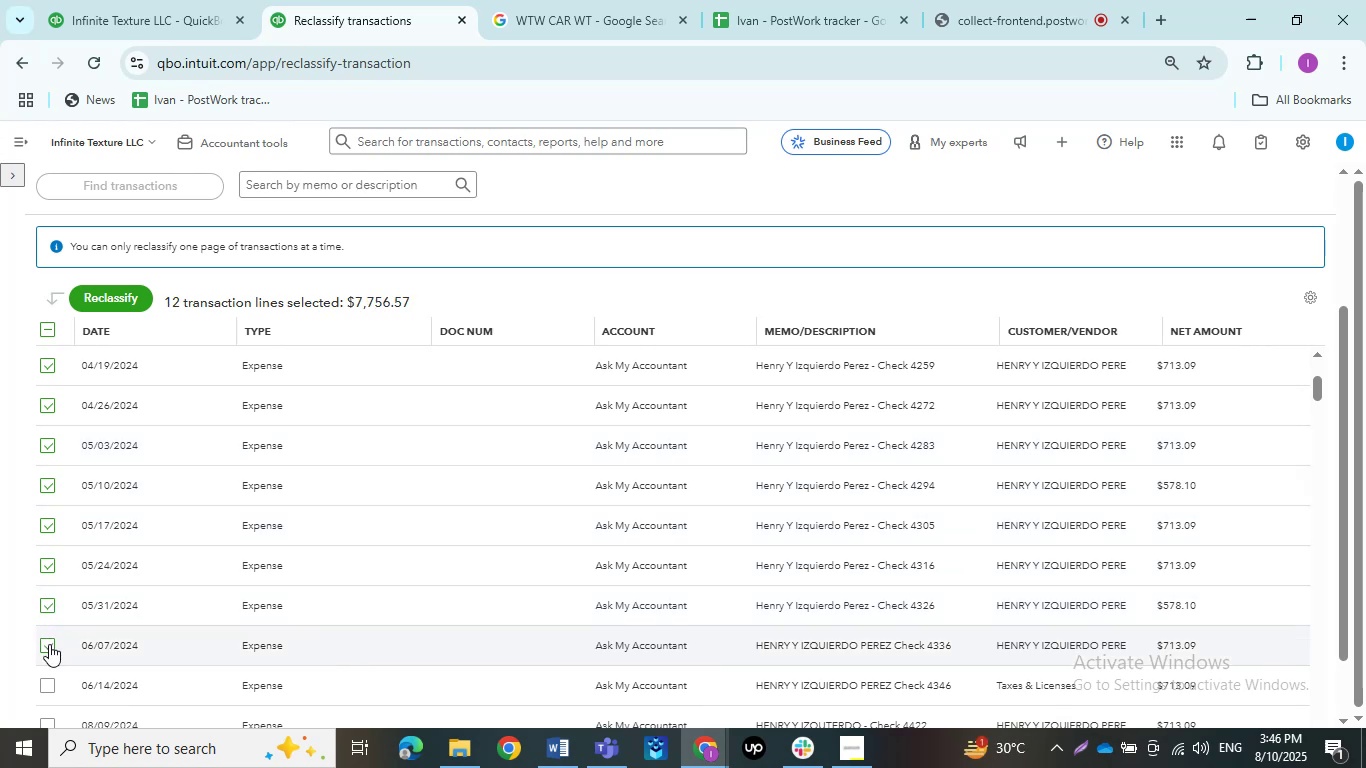 
scroll: coordinate [240, 575], scroll_direction: down, amount: 2.0
 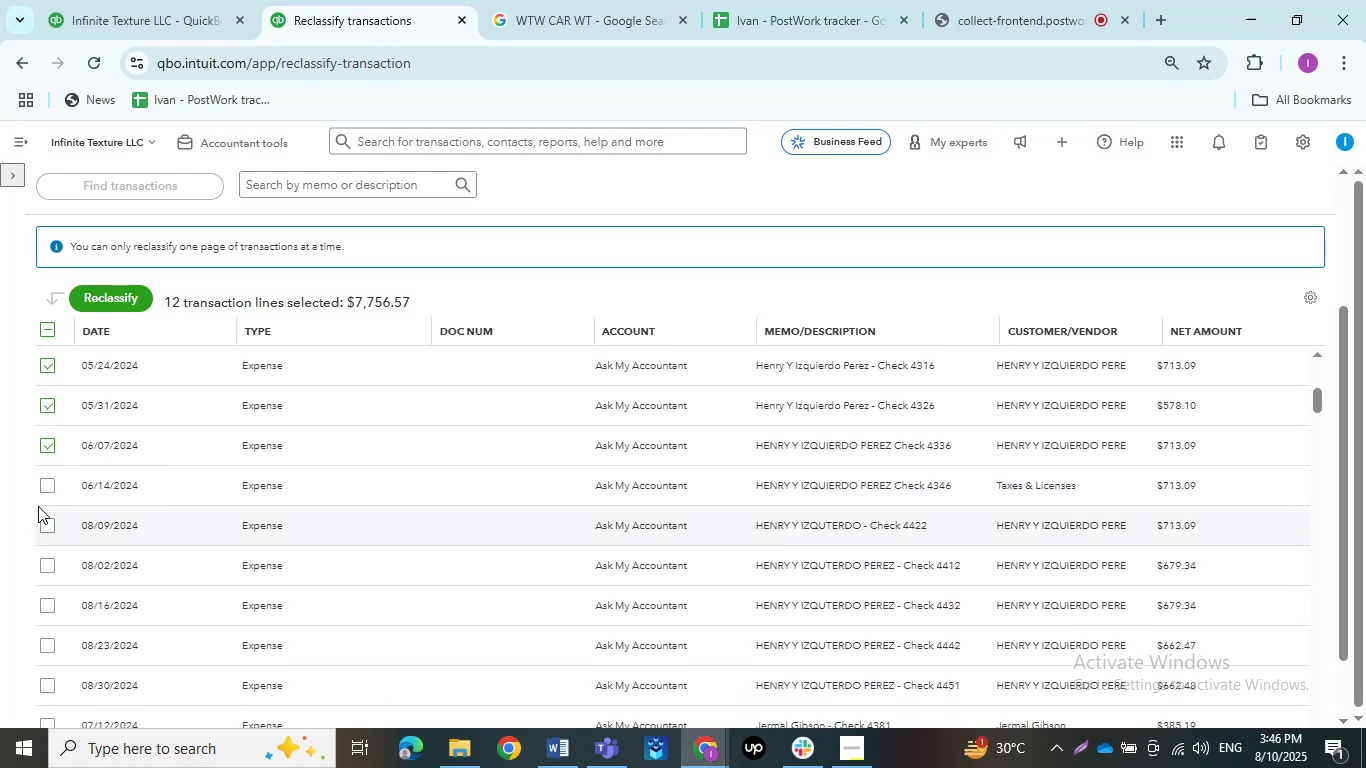 
left_click([48, 491])
 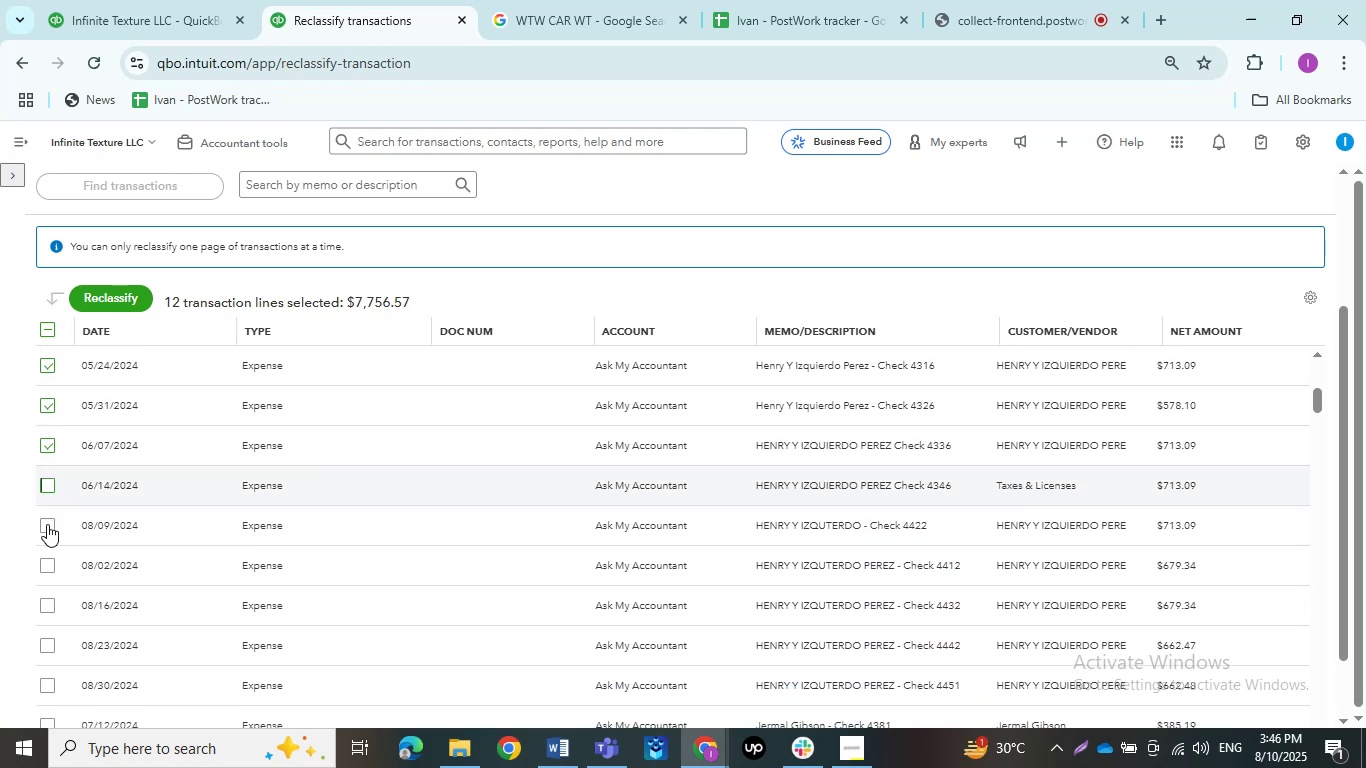 
left_click([47, 524])
 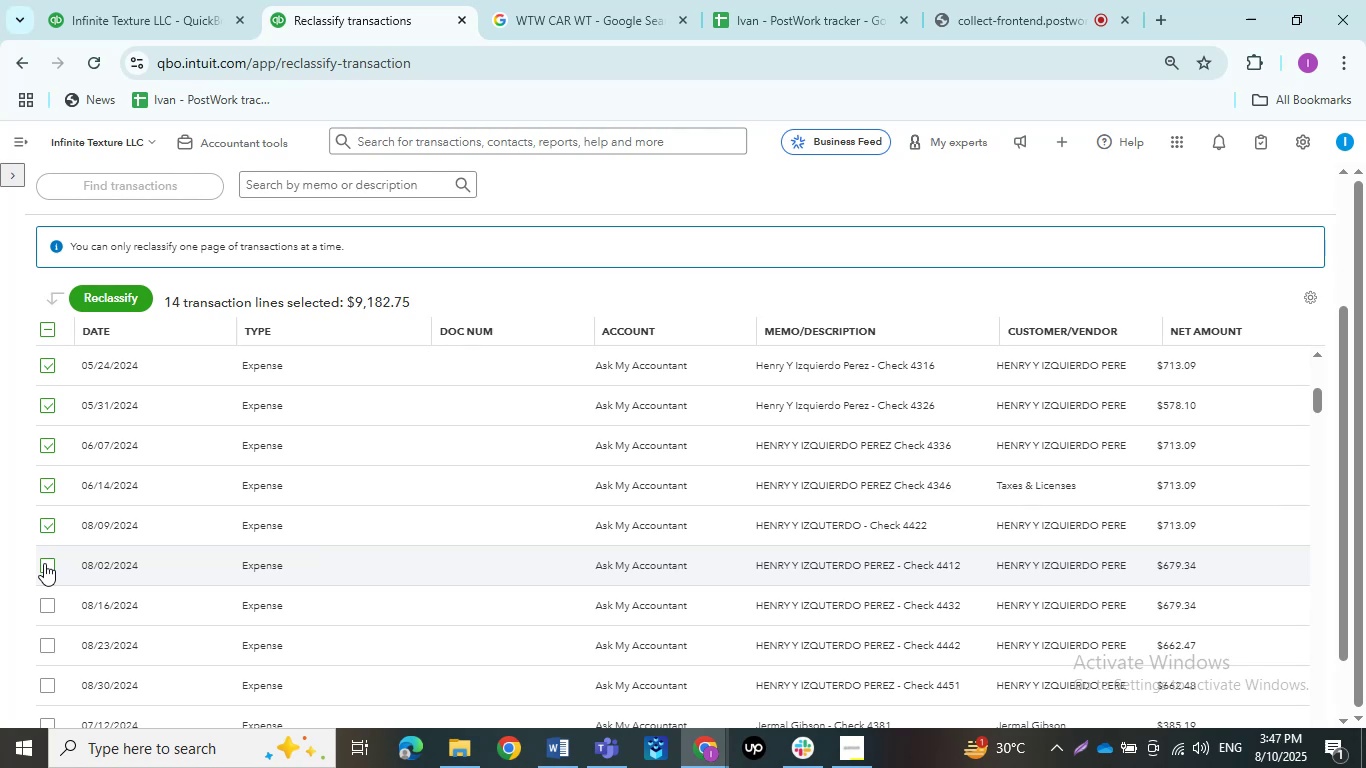 
wait(20.64)
 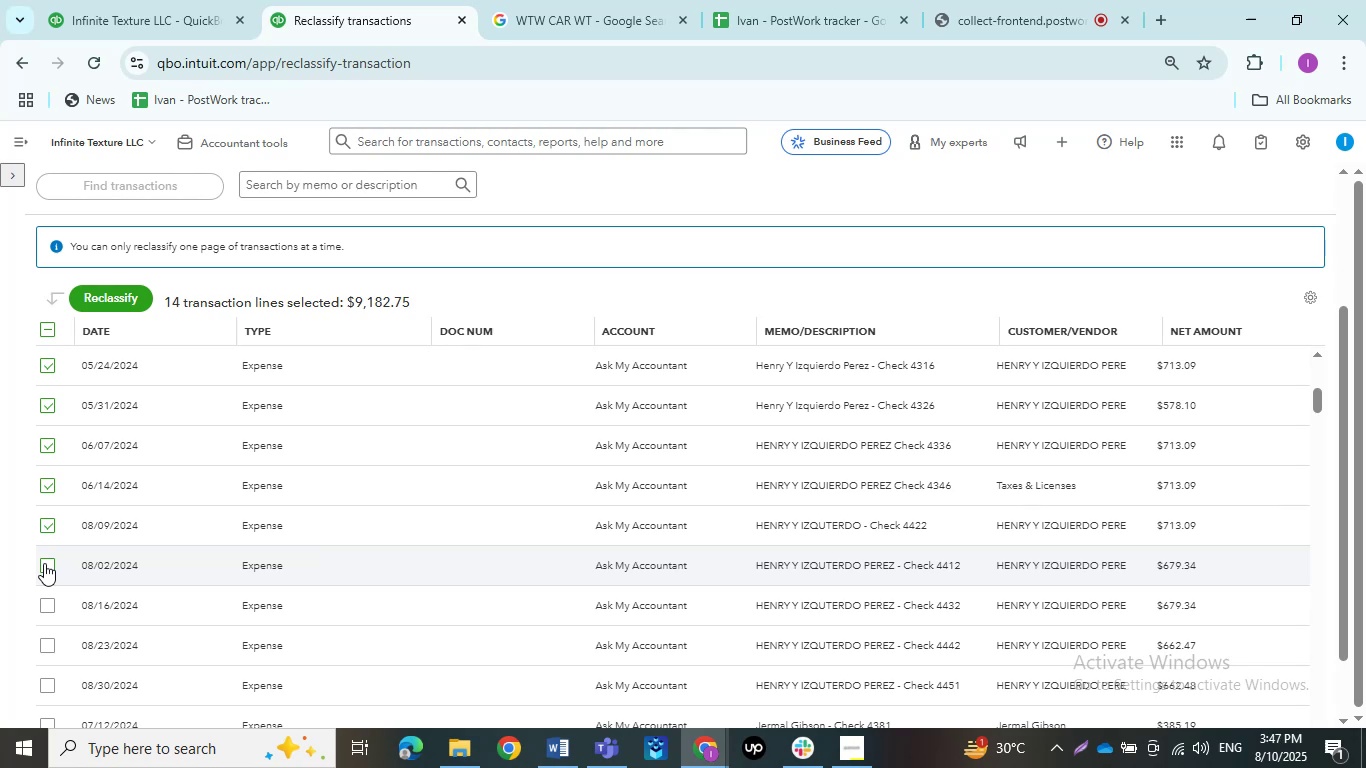 
left_click([44, 563])
 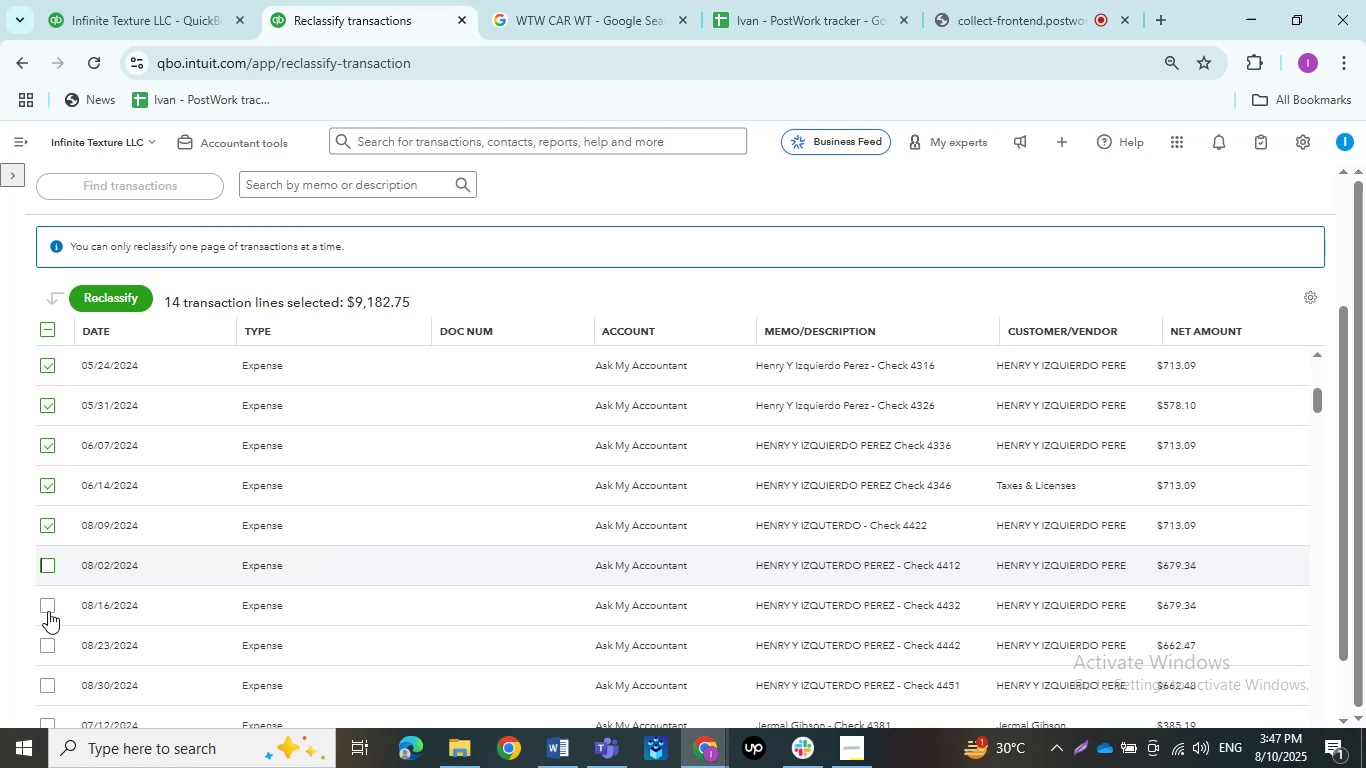 
left_click([48, 610])
 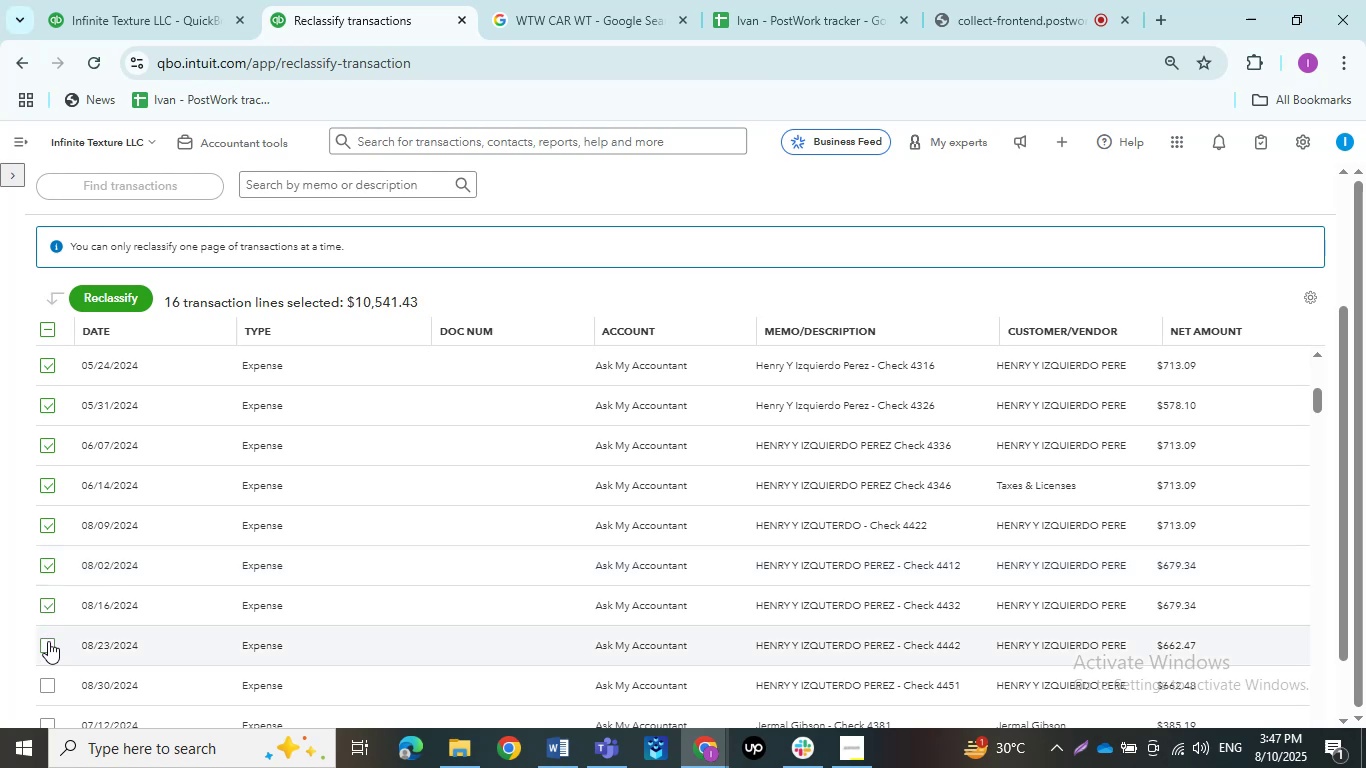 
left_click([48, 643])
 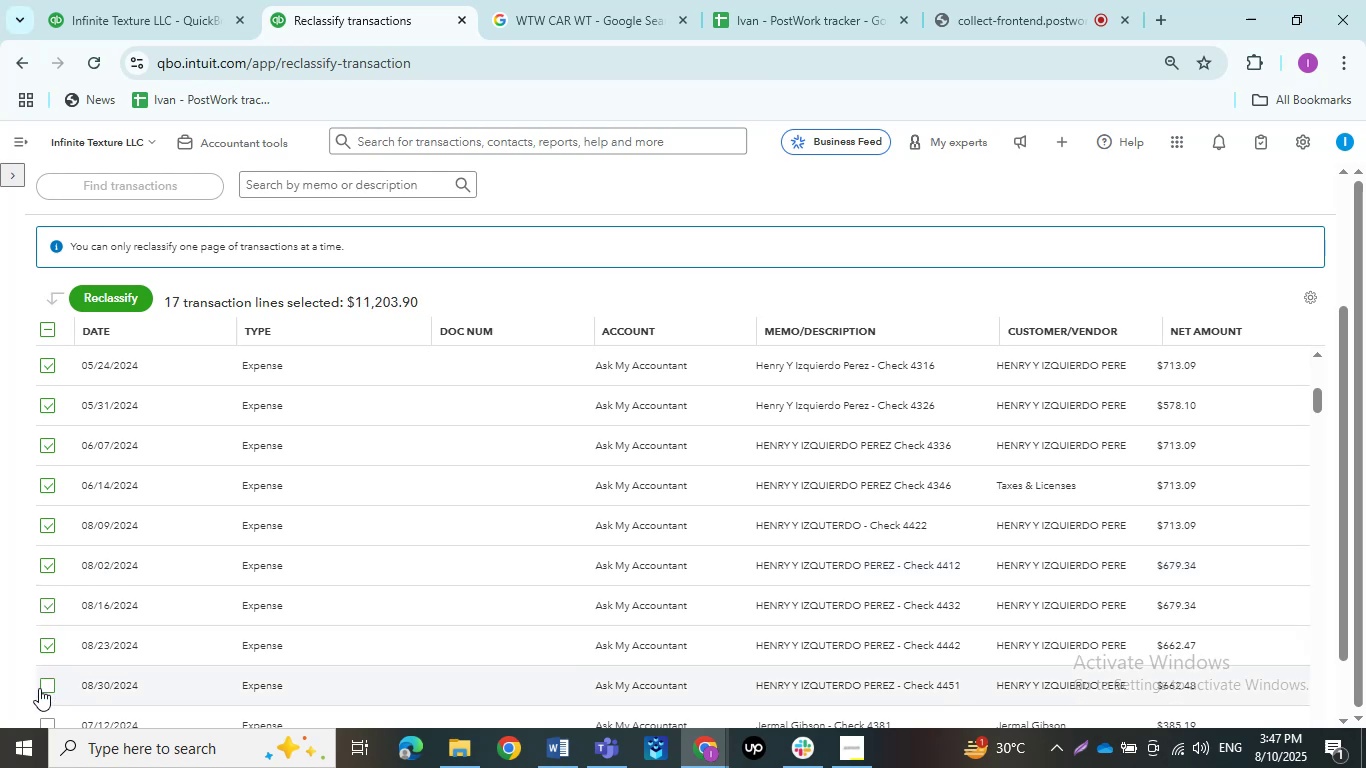 
left_click([42, 688])
 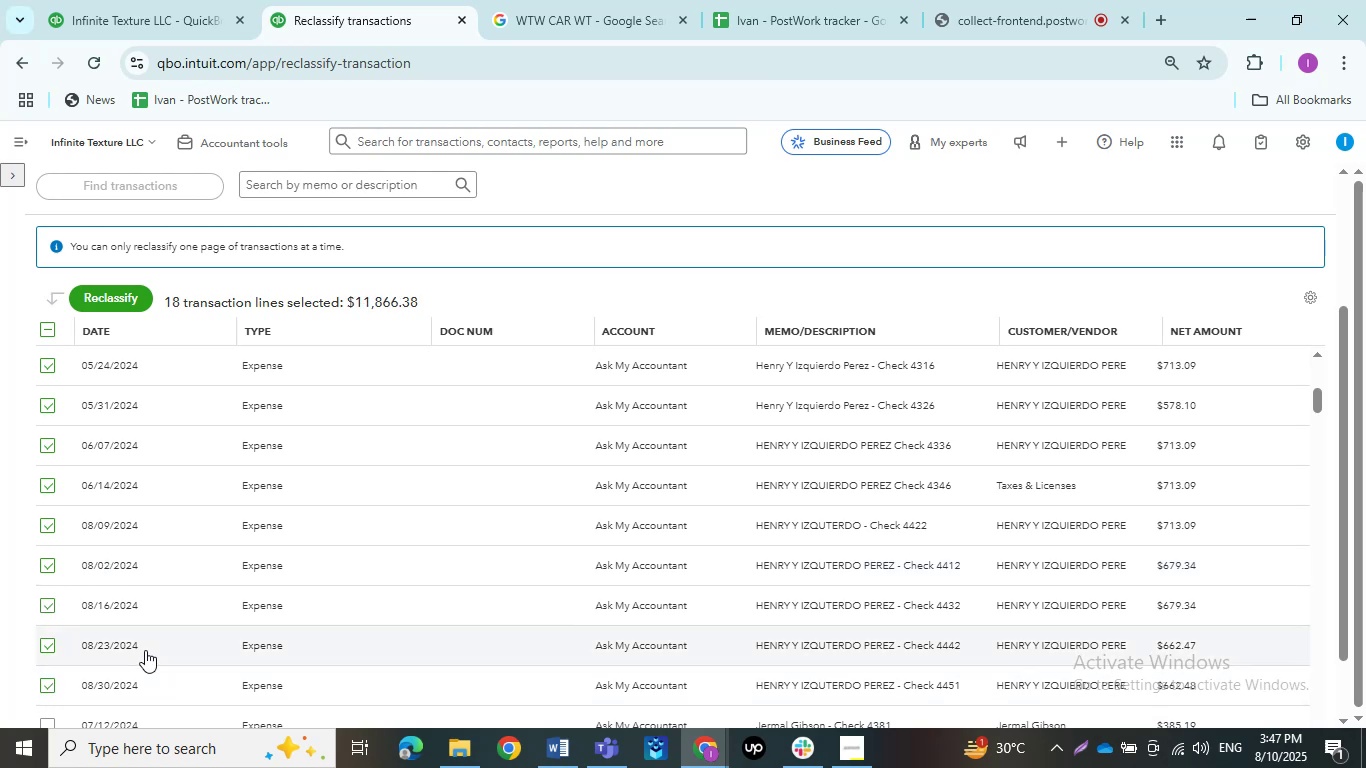 
scroll: coordinate [176, 557], scroll_direction: down, amount: 2.0
 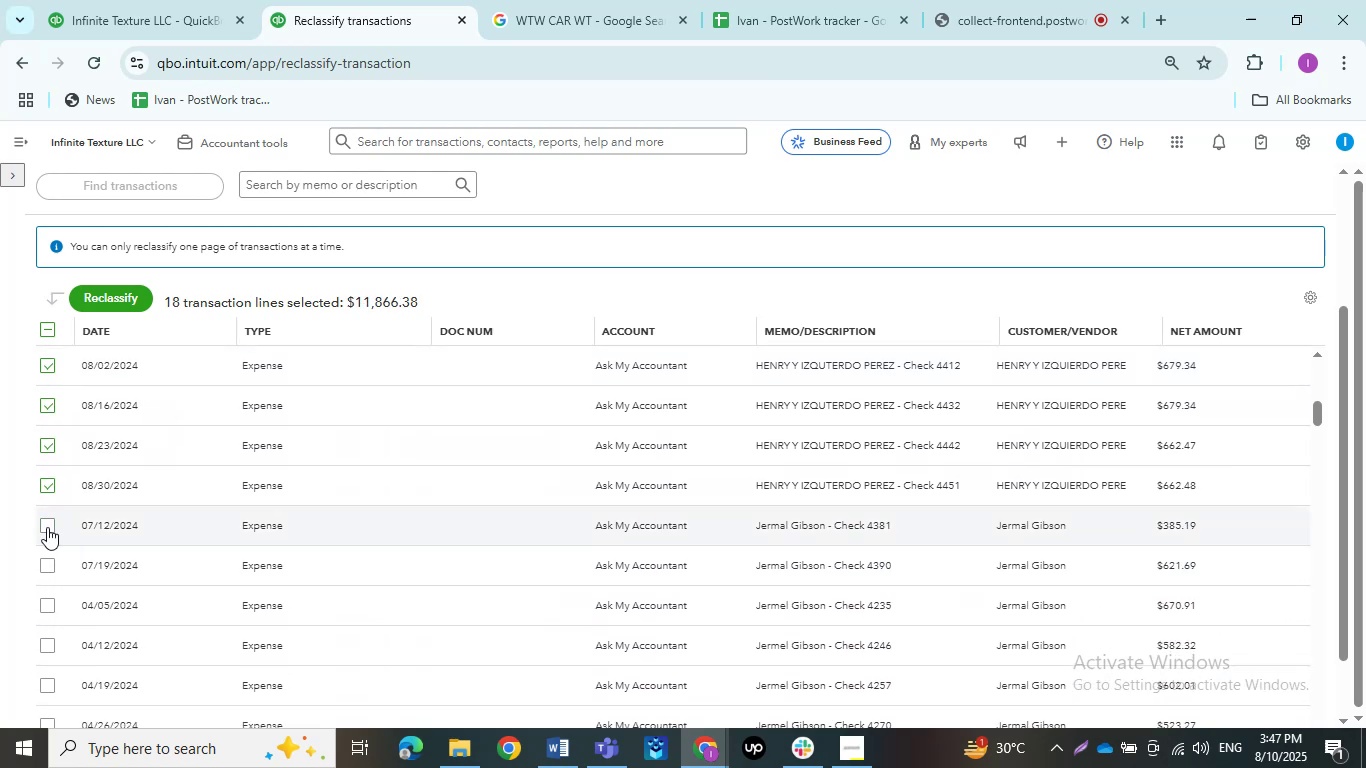 
left_click([49, 527])
 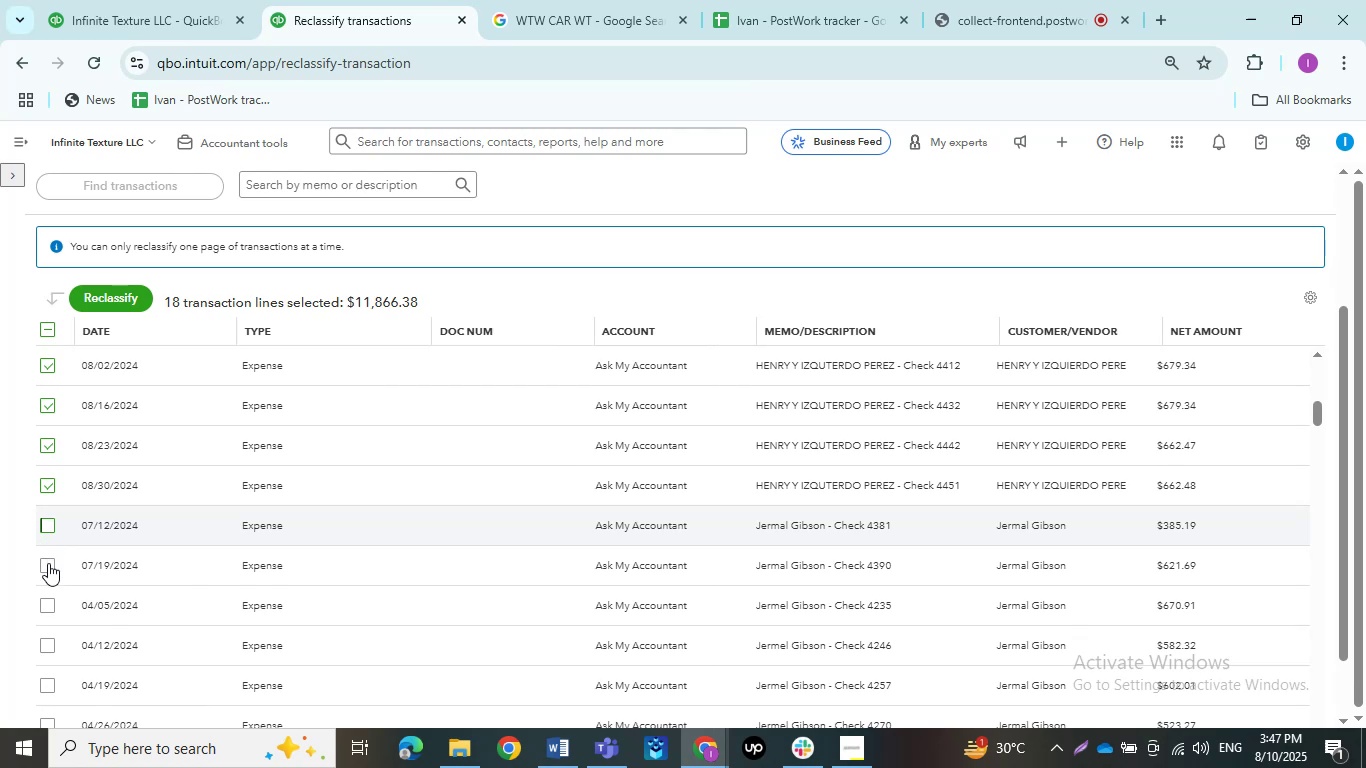 
left_click([48, 563])
 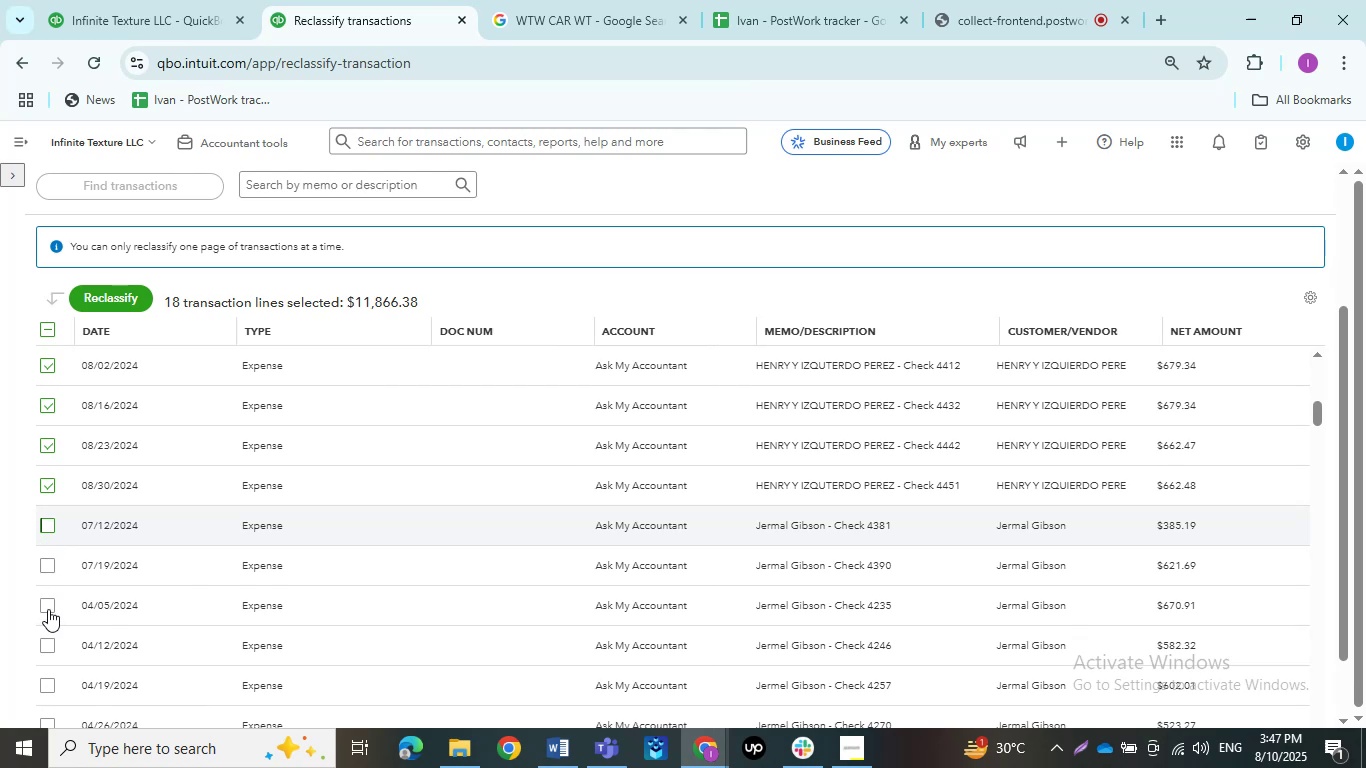 
left_click([48, 609])
 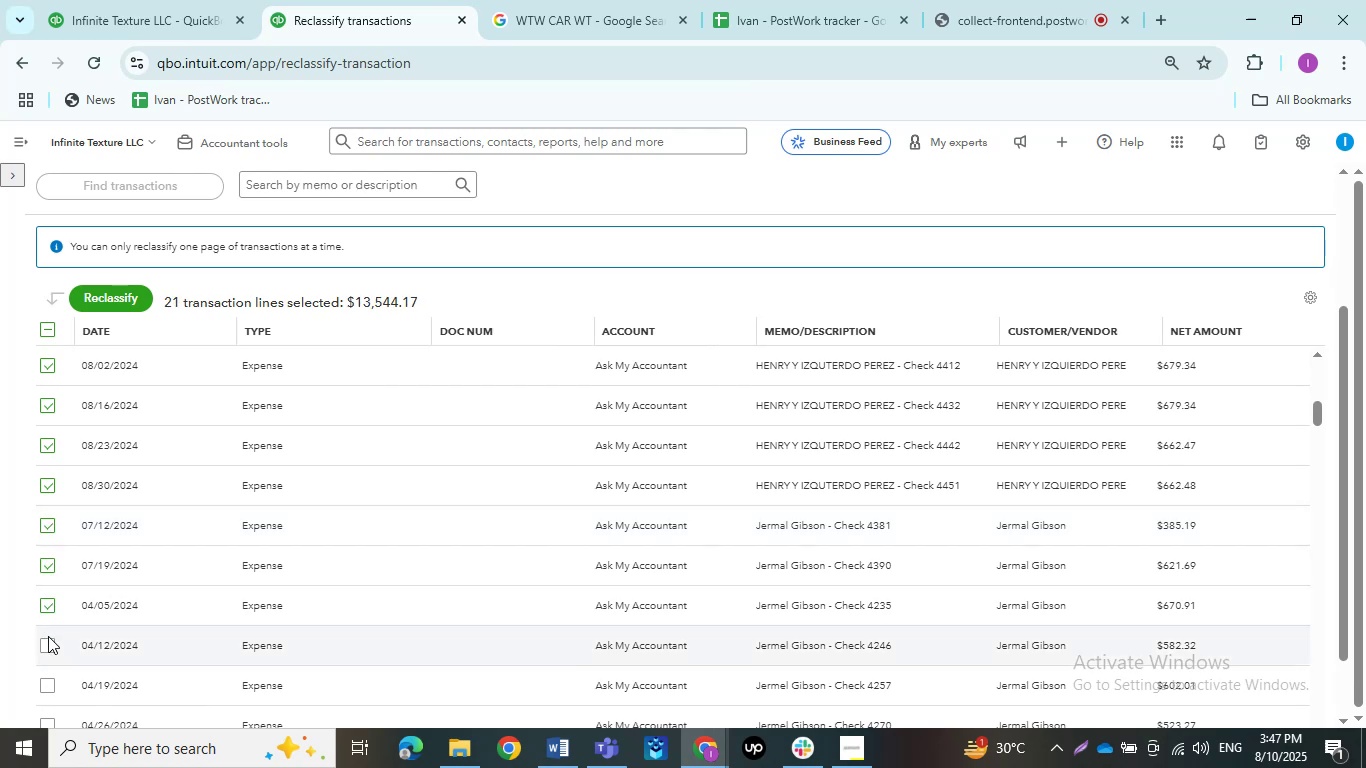 
left_click([48, 636])
 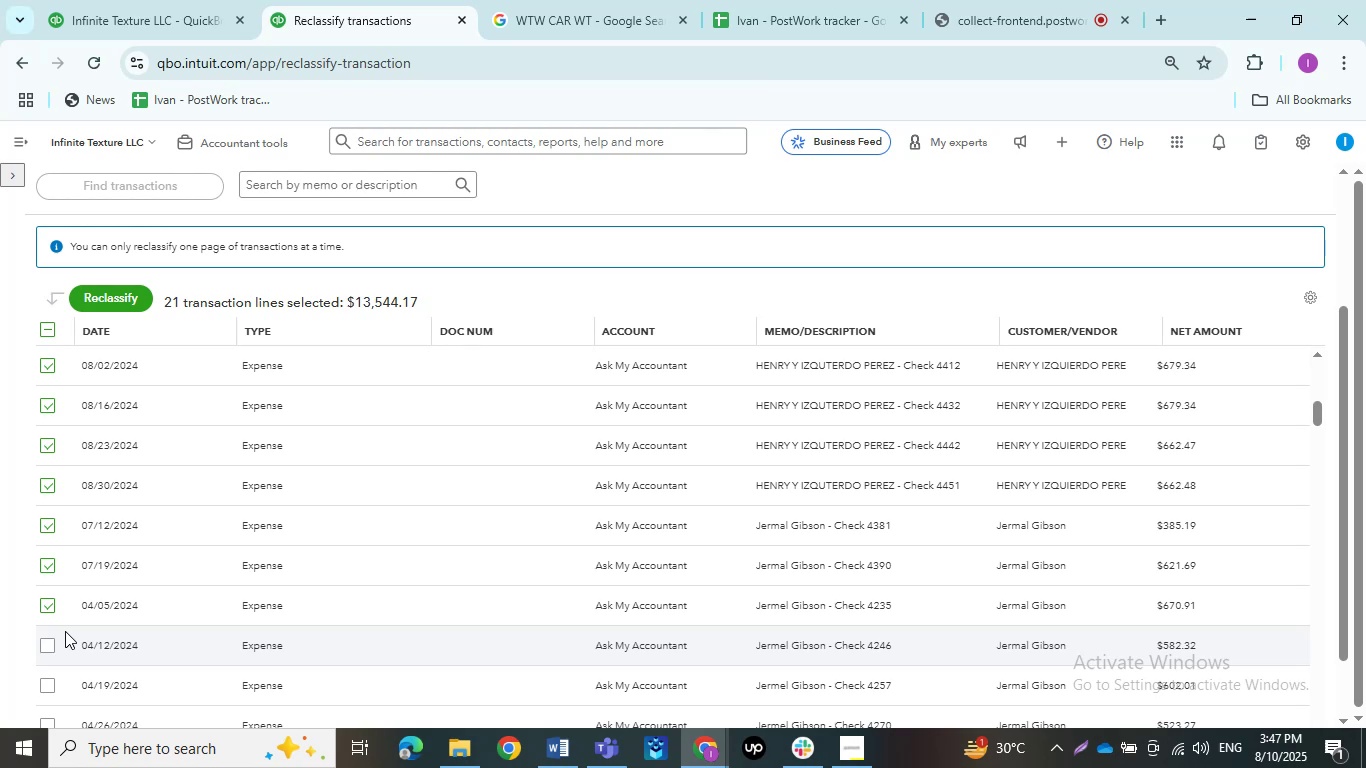 
wait(17.53)
 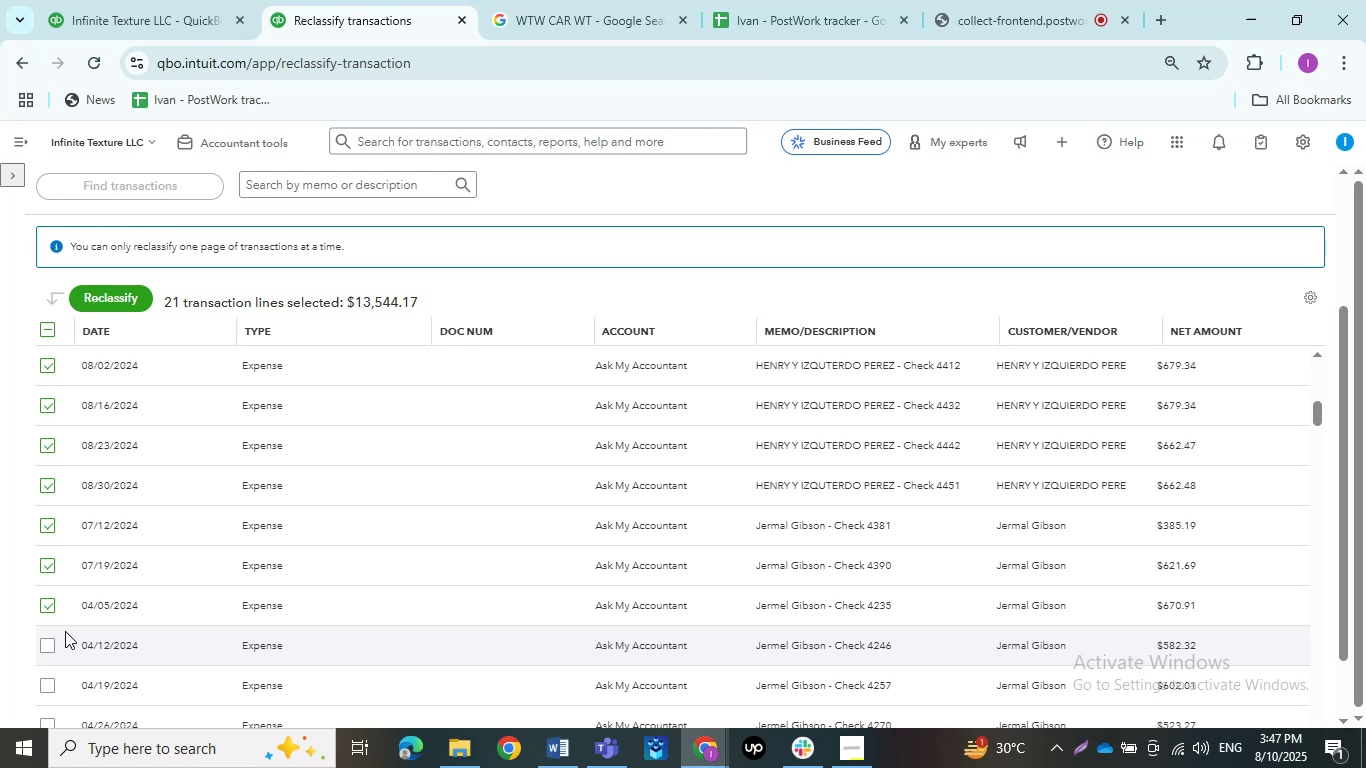 
left_click([49, 646])
 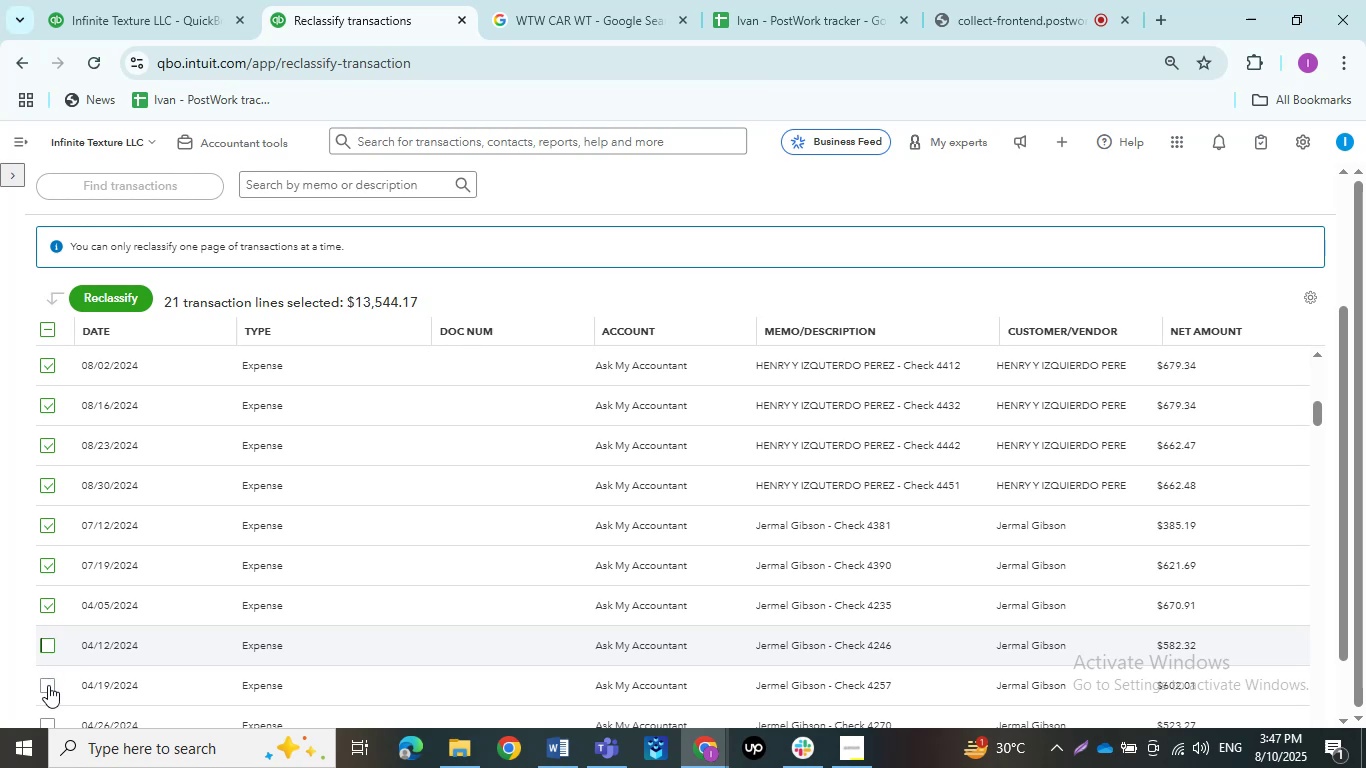 
left_click([48, 685])
 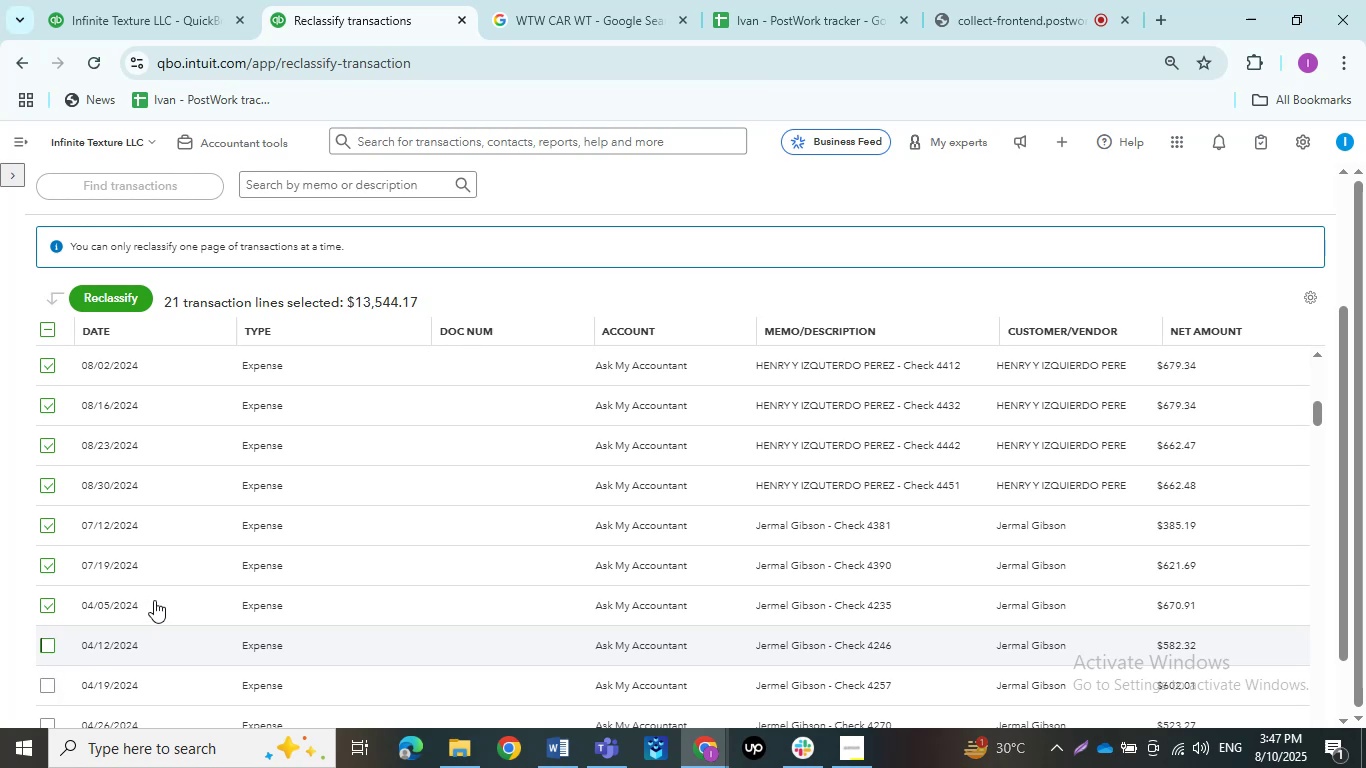 
scroll: coordinate [154, 611], scroll_direction: down, amount: 3.0
 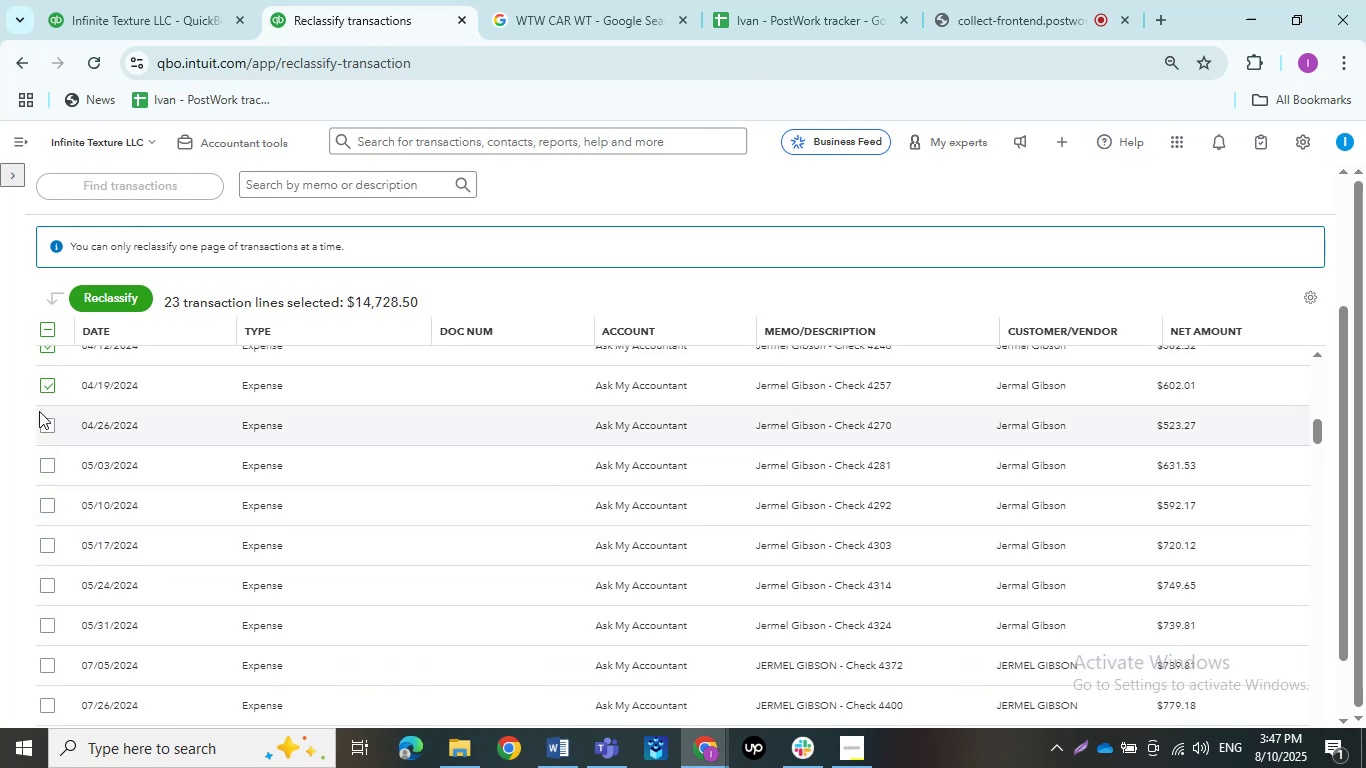 
left_click([46, 423])
 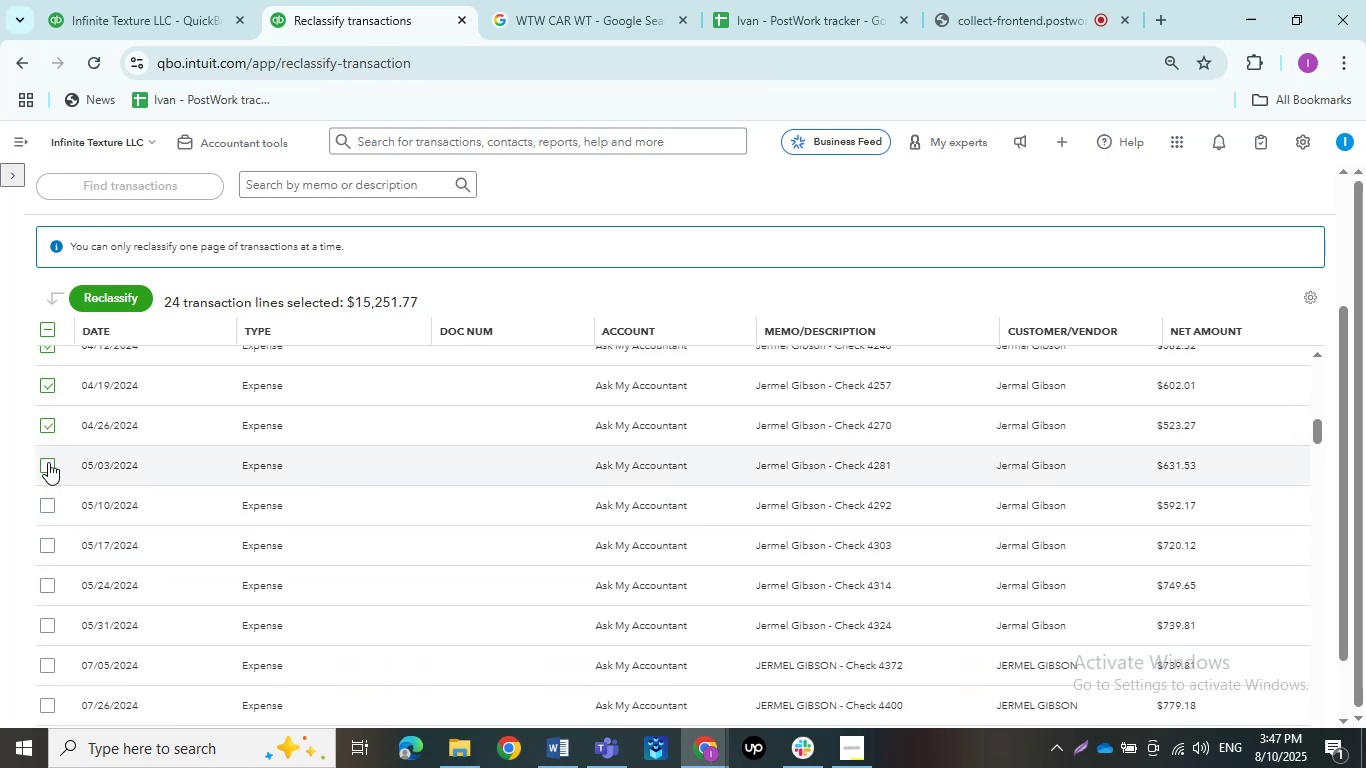 
left_click([48, 462])
 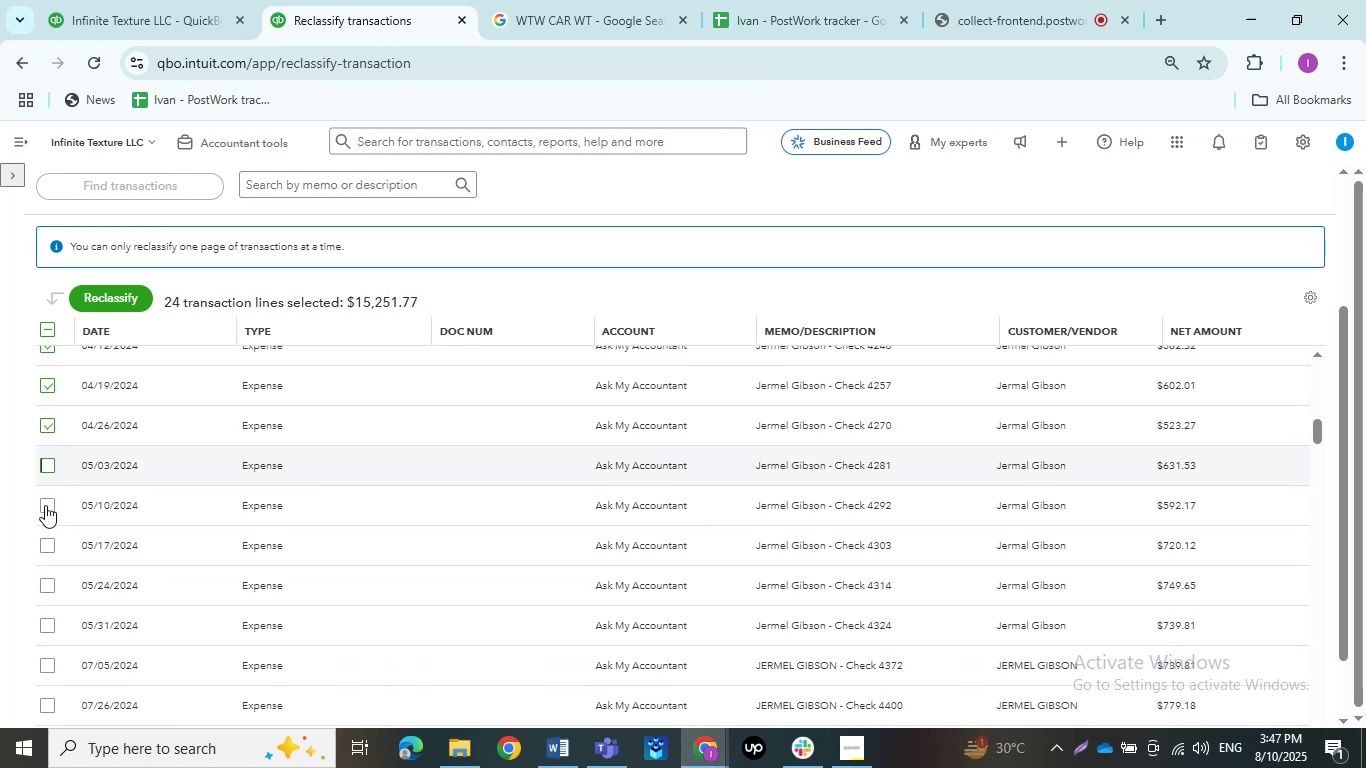 
left_click([45, 506])
 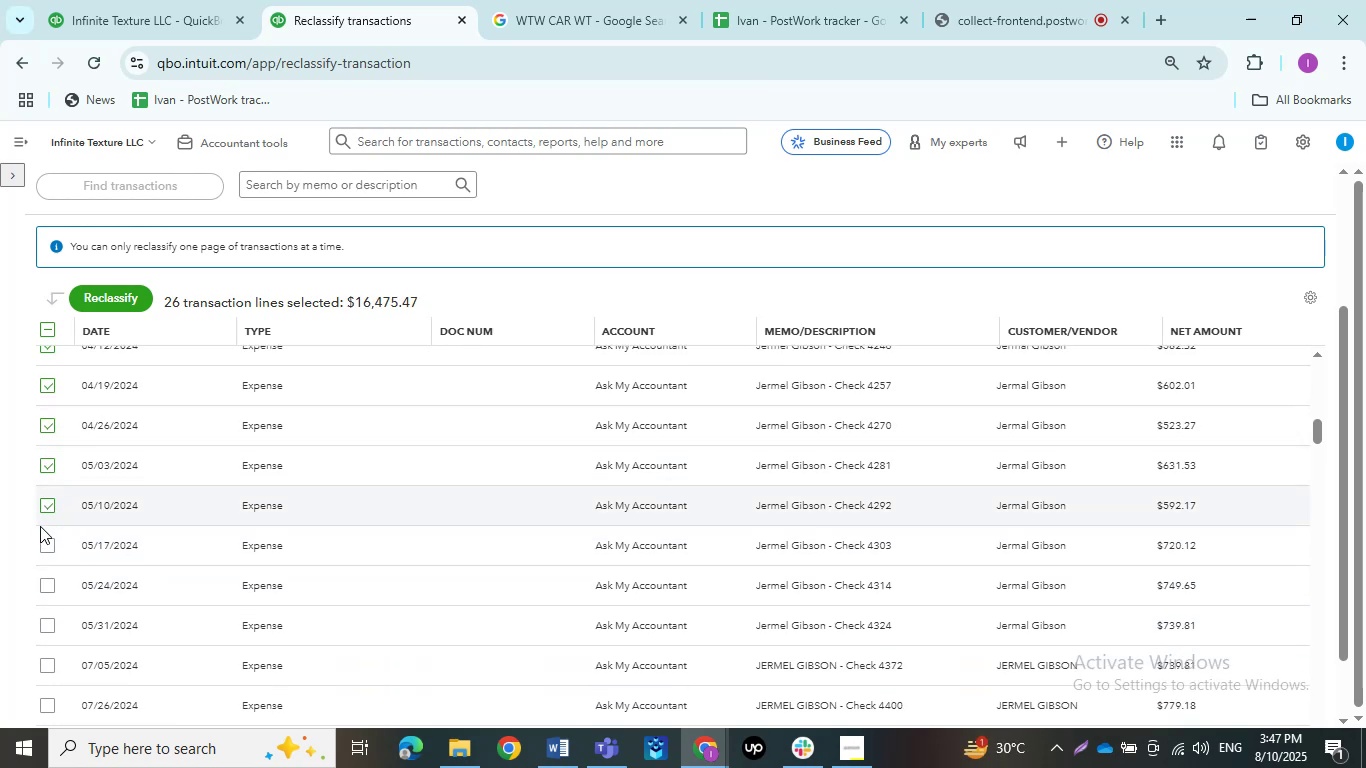 
left_click([43, 548])
 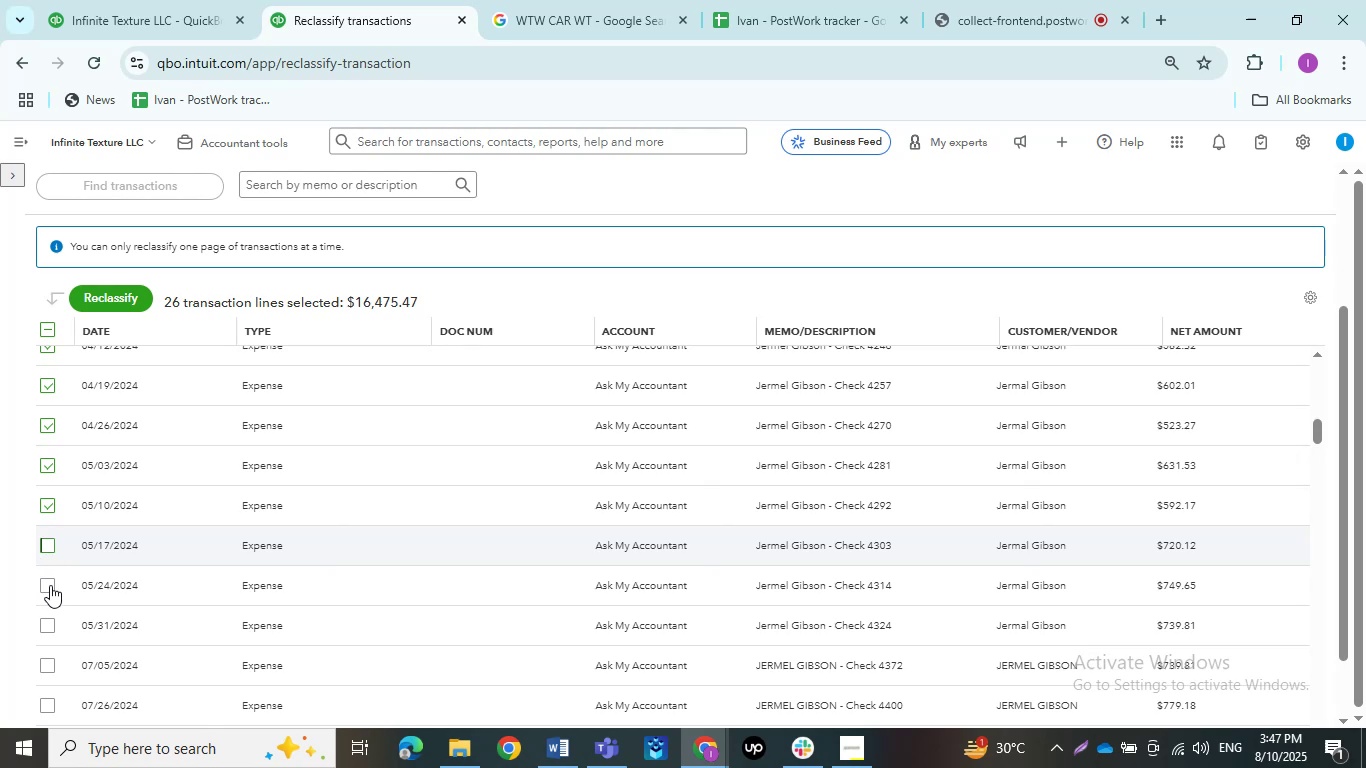 
left_click([50, 585])
 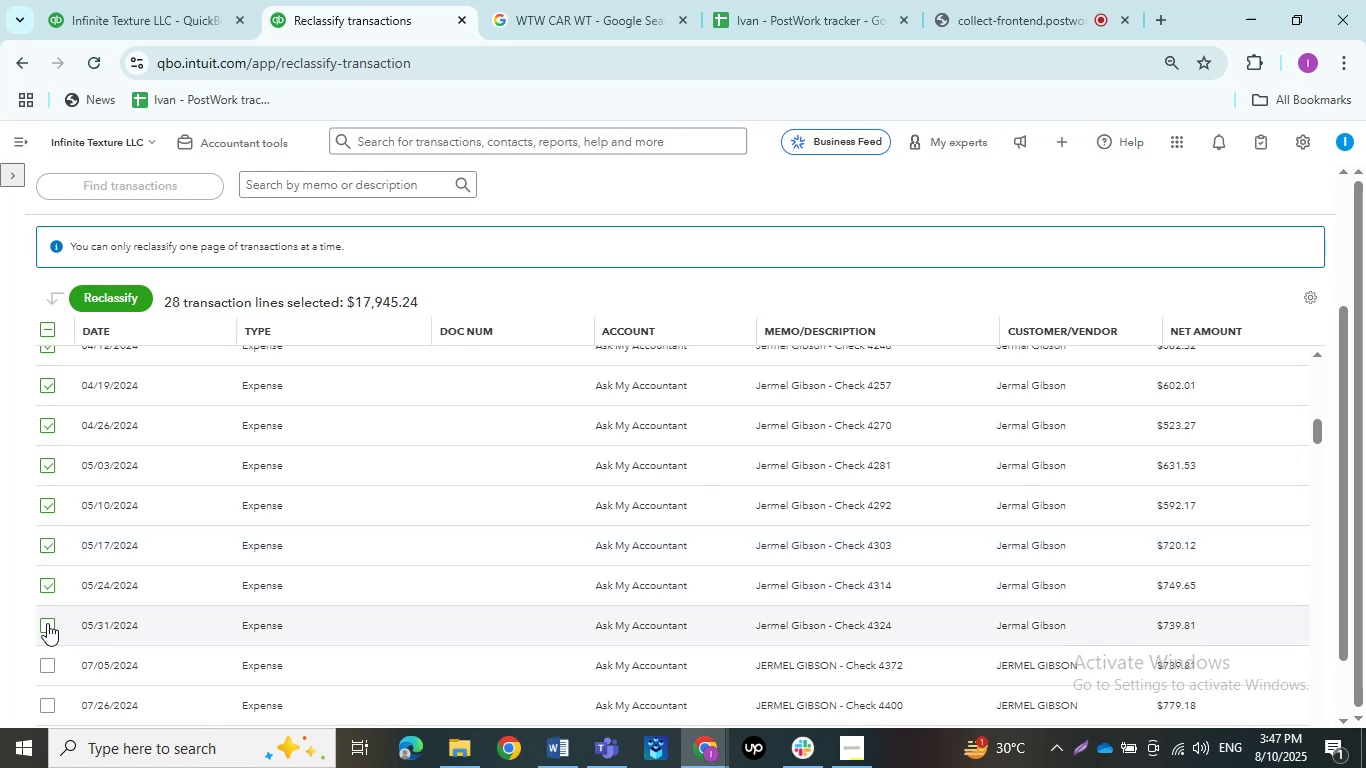 
left_click([47, 623])
 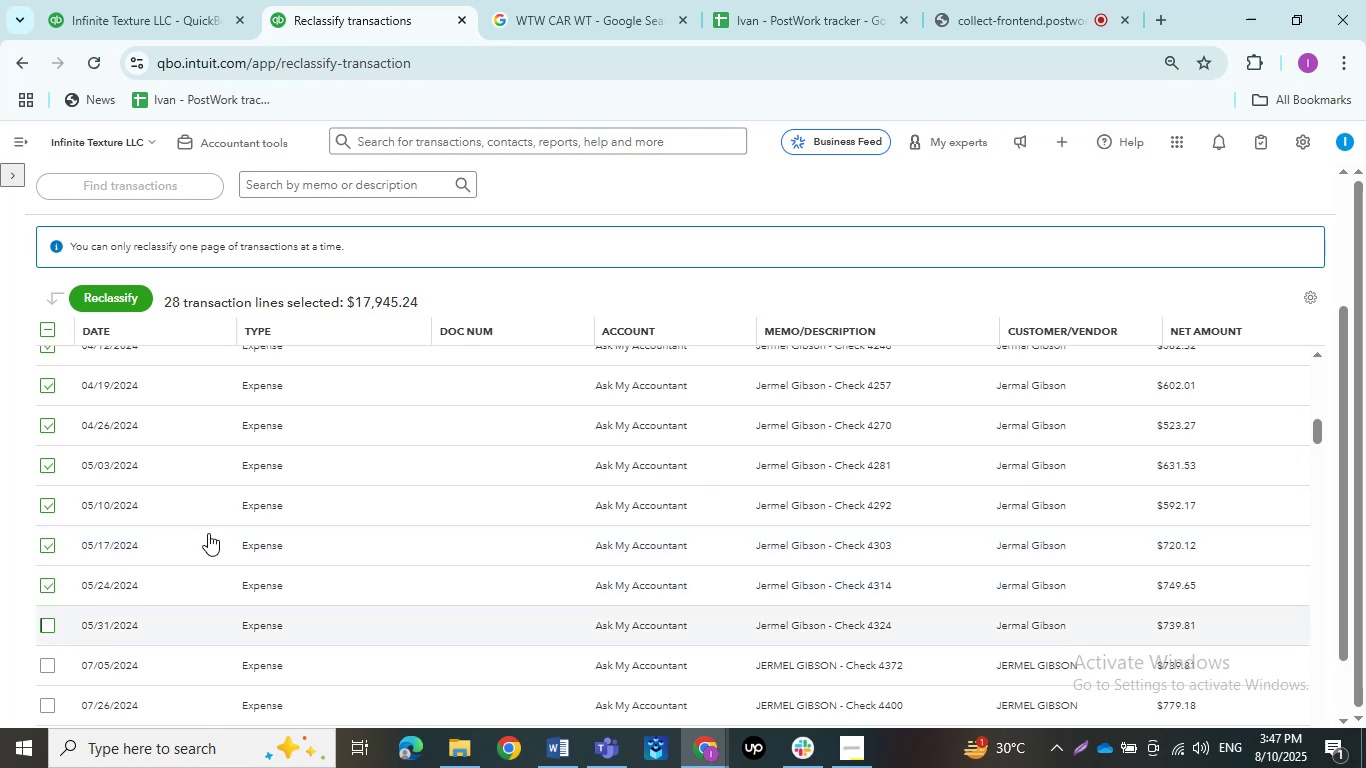 
scroll: coordinate [208, 533], scroll_direction: down, amount: 2.0
 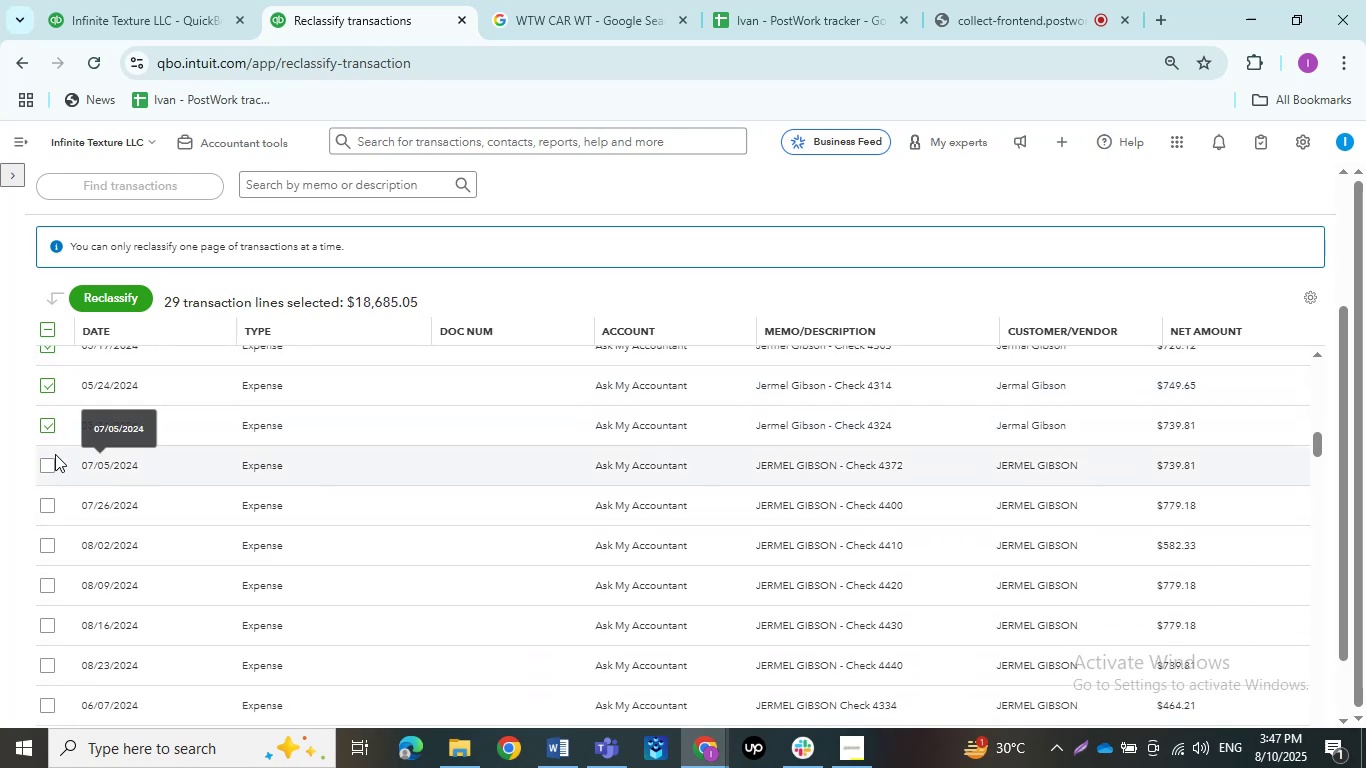 
left_click([50, 462])
 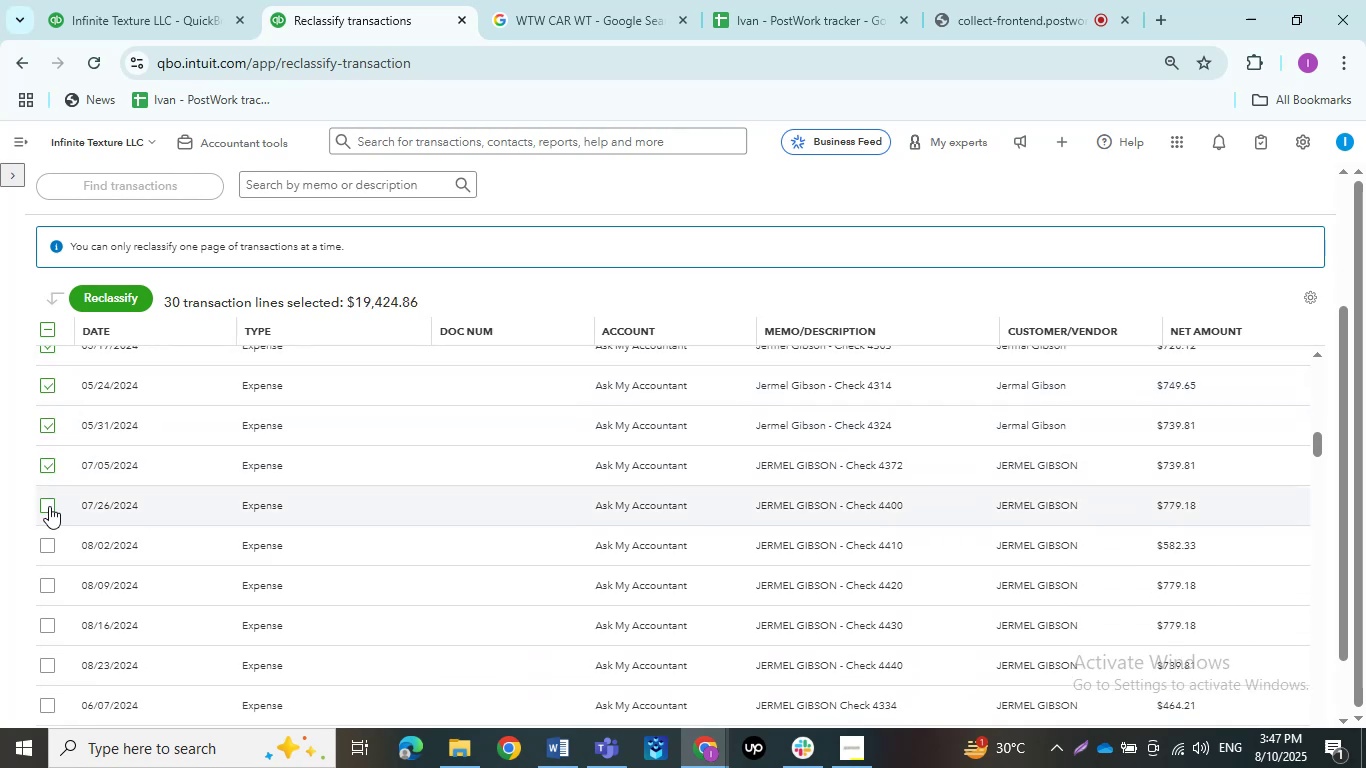 
left_click([46, 506])
 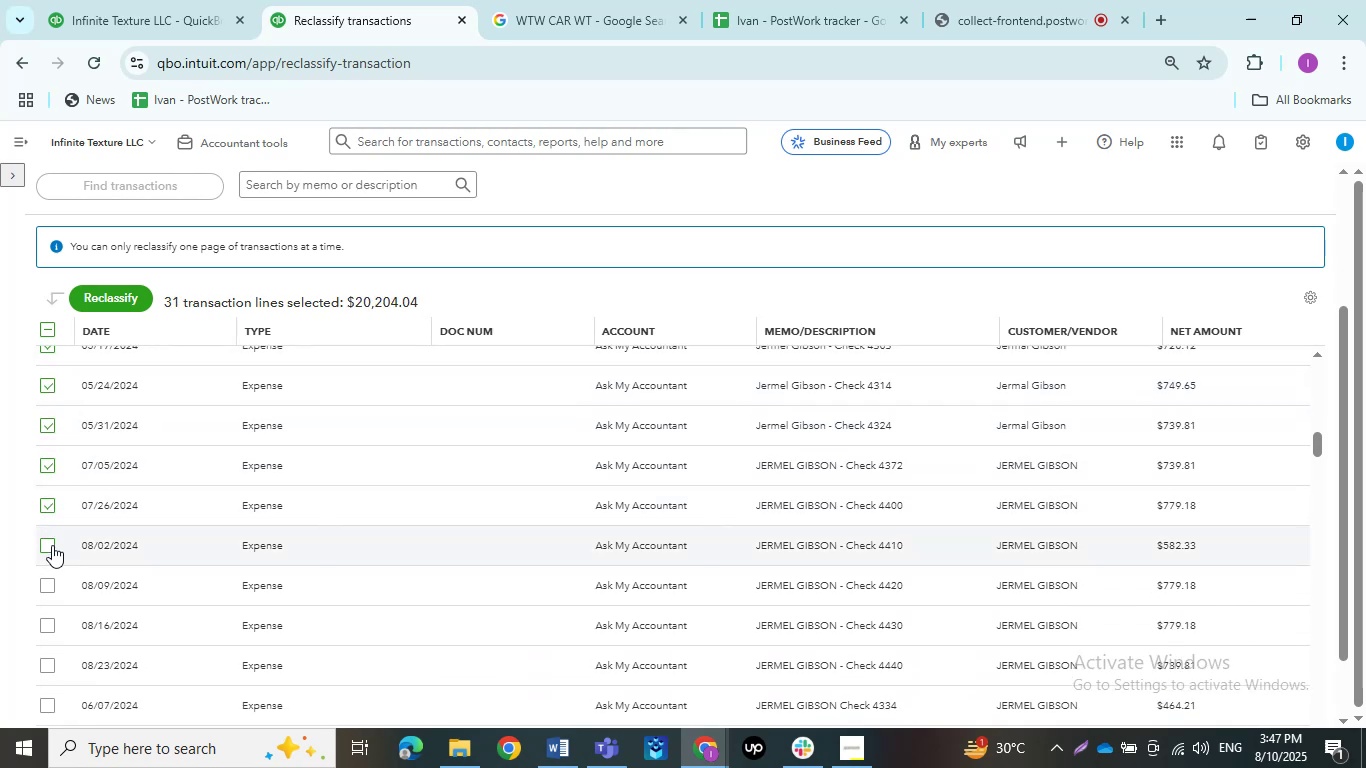 
left_click([47, 545])
 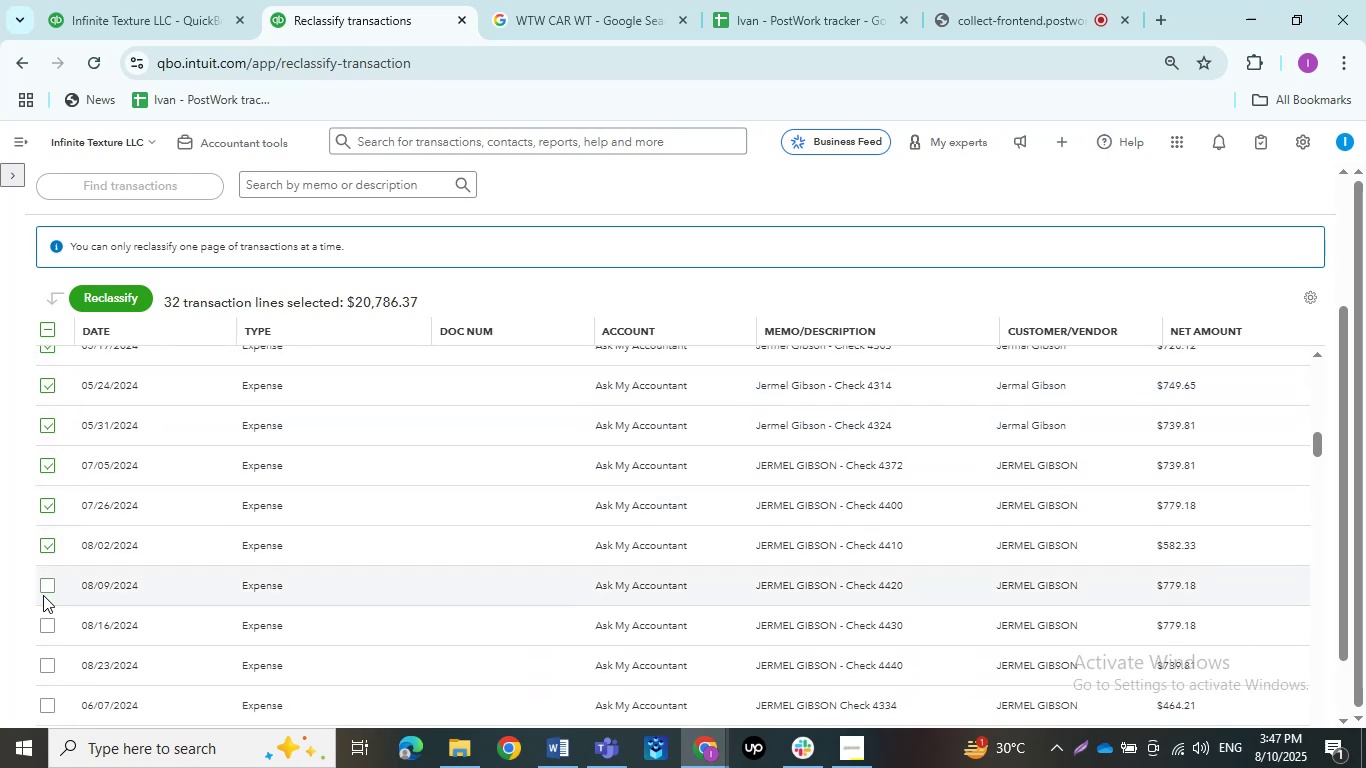 
left_click([43, 587])
 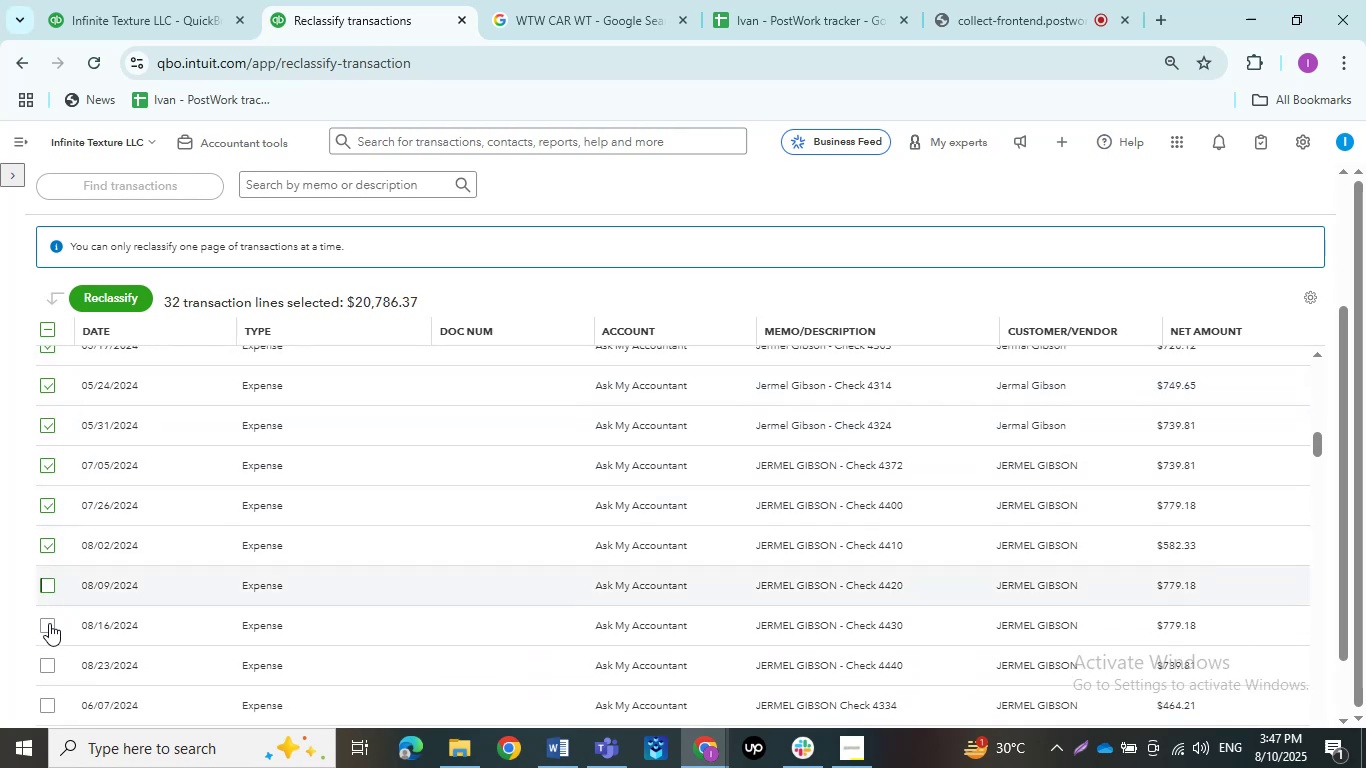 
left_click([48, 624])
 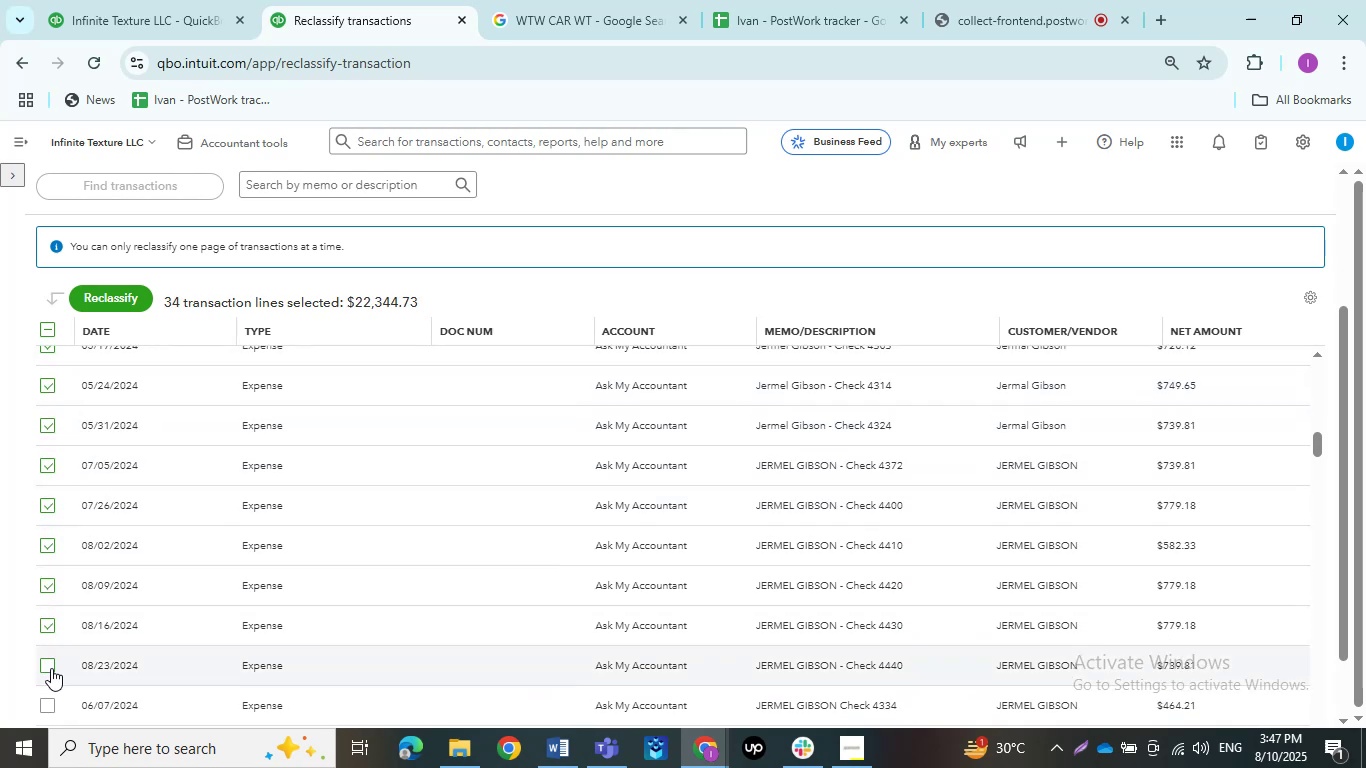 
left_click([51, 668])
 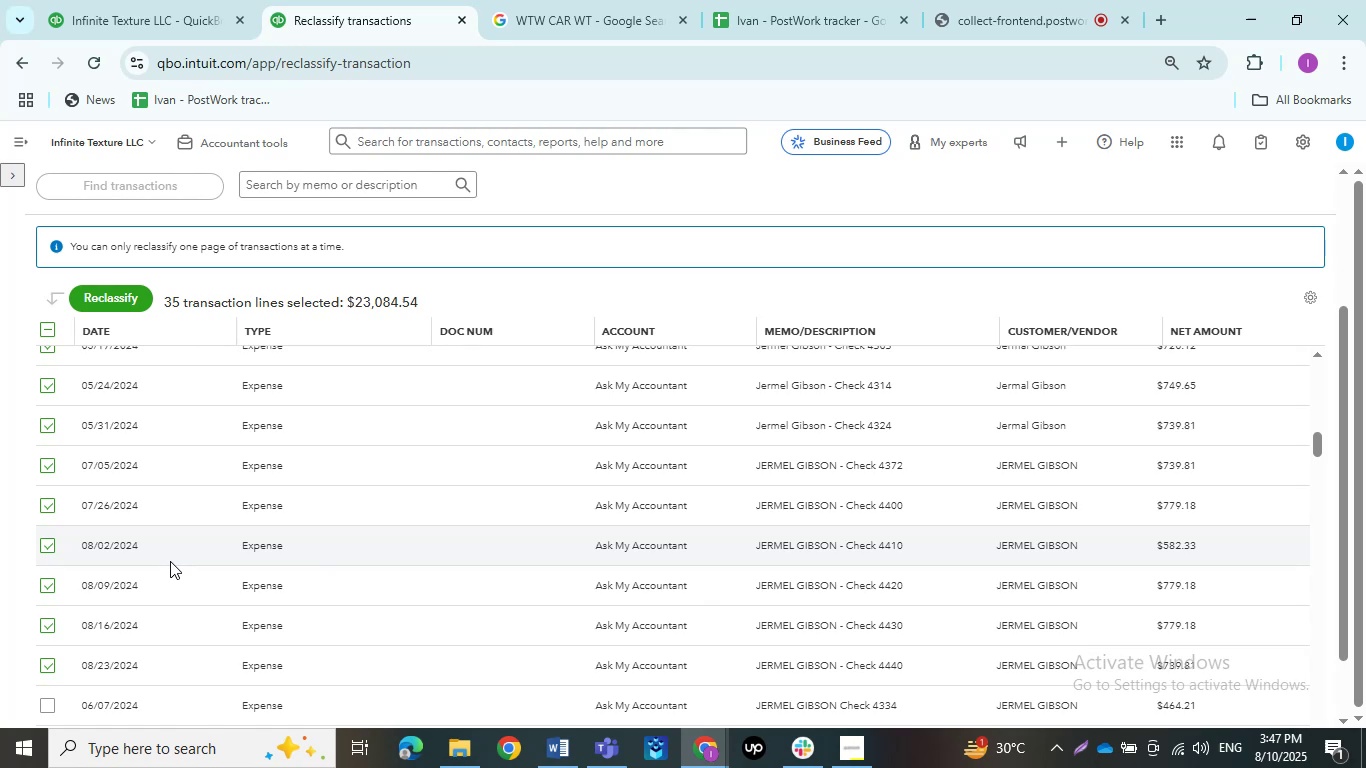 
scroll: coordinate [146, 541], scroll_direction: down, amount: 3.0
 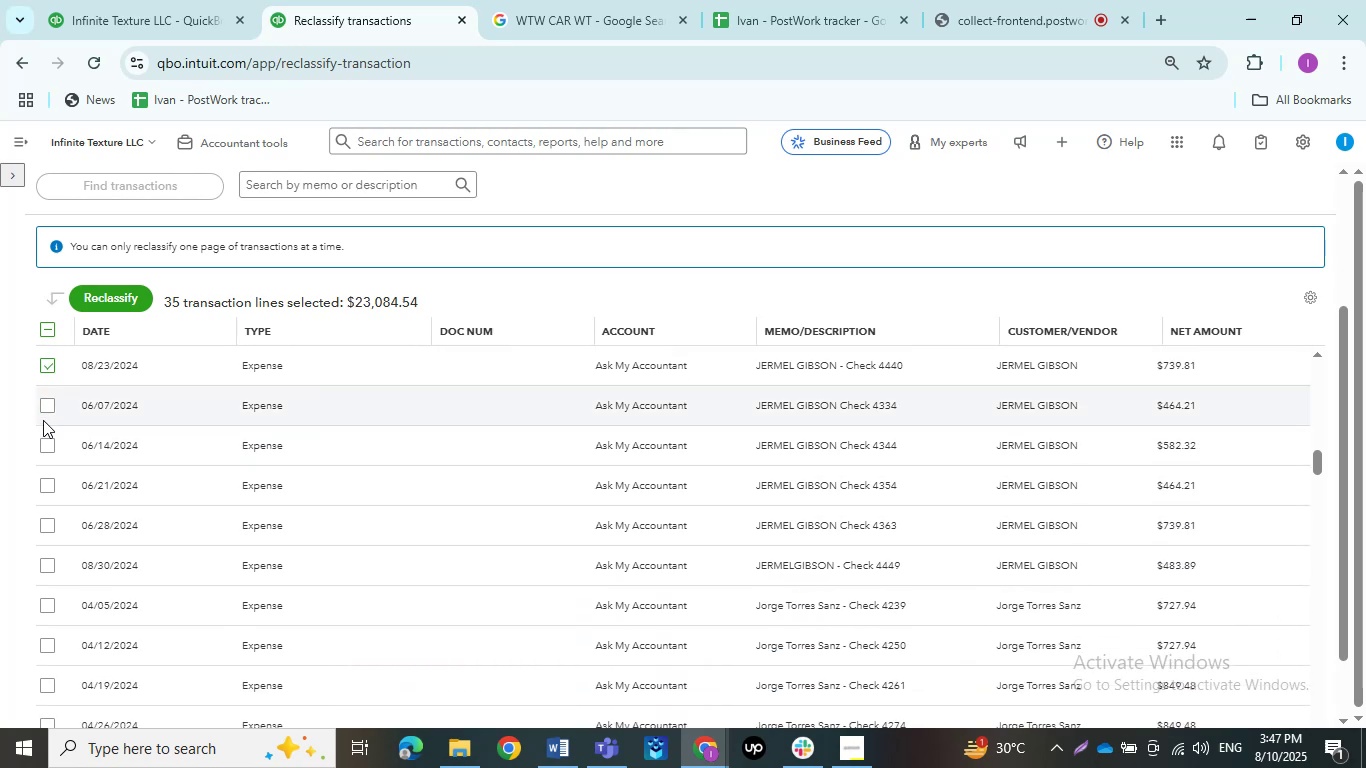 
left_click([45, 406])
 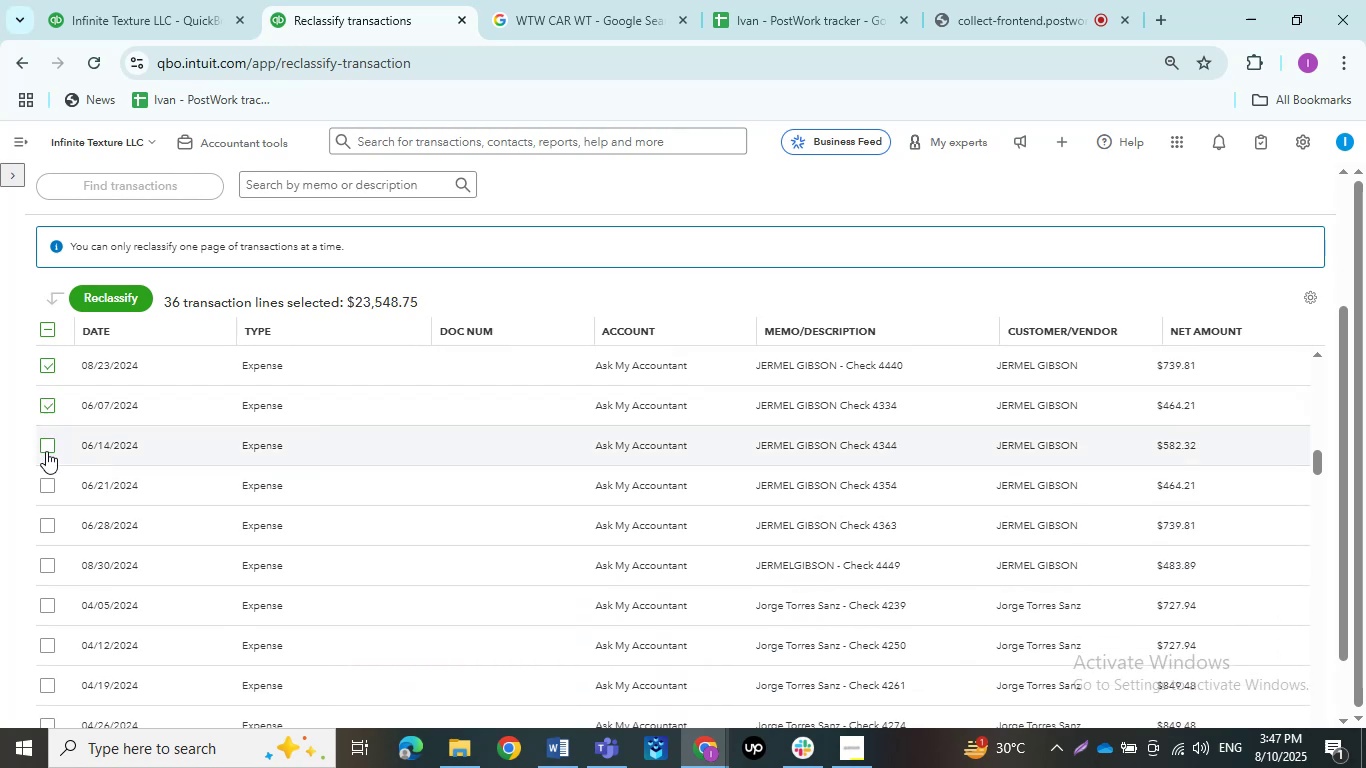 
left_click([46, 451])
 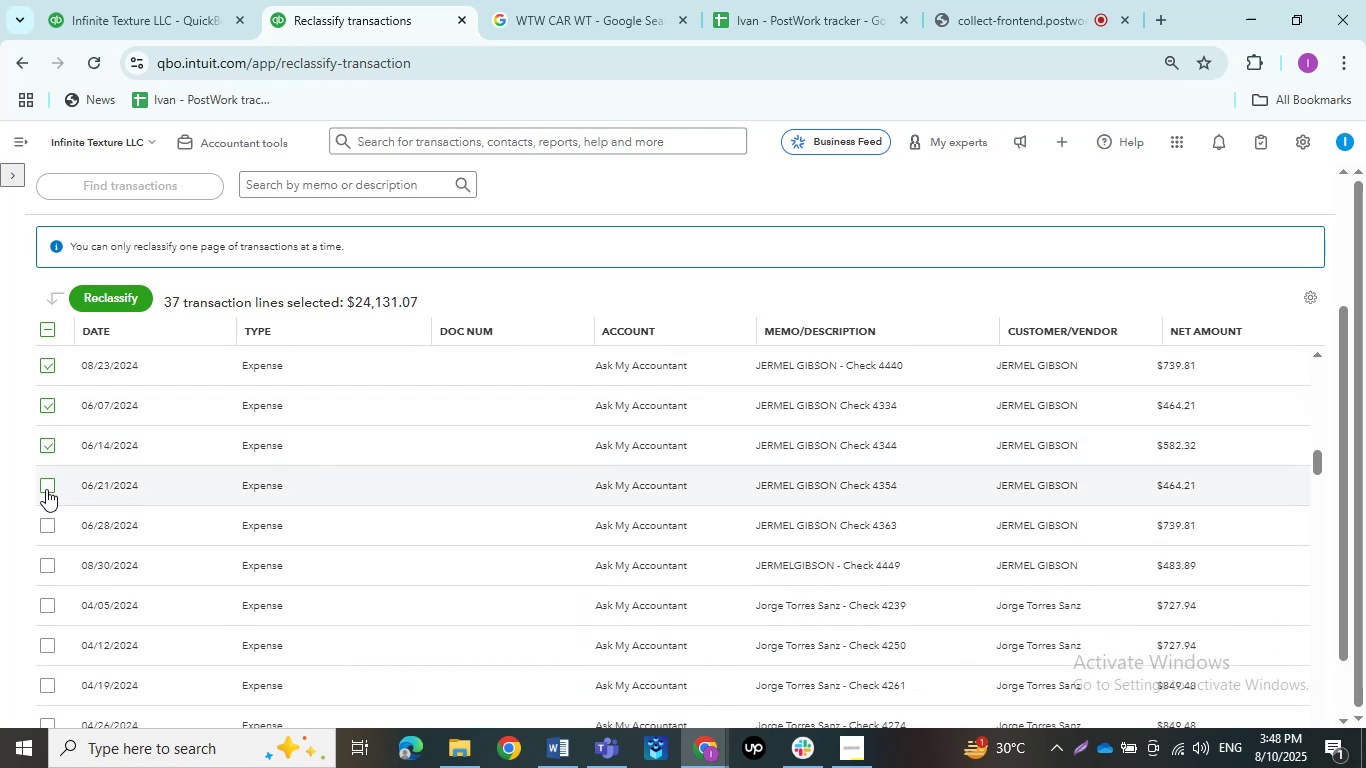 
left_click([46, 489])
 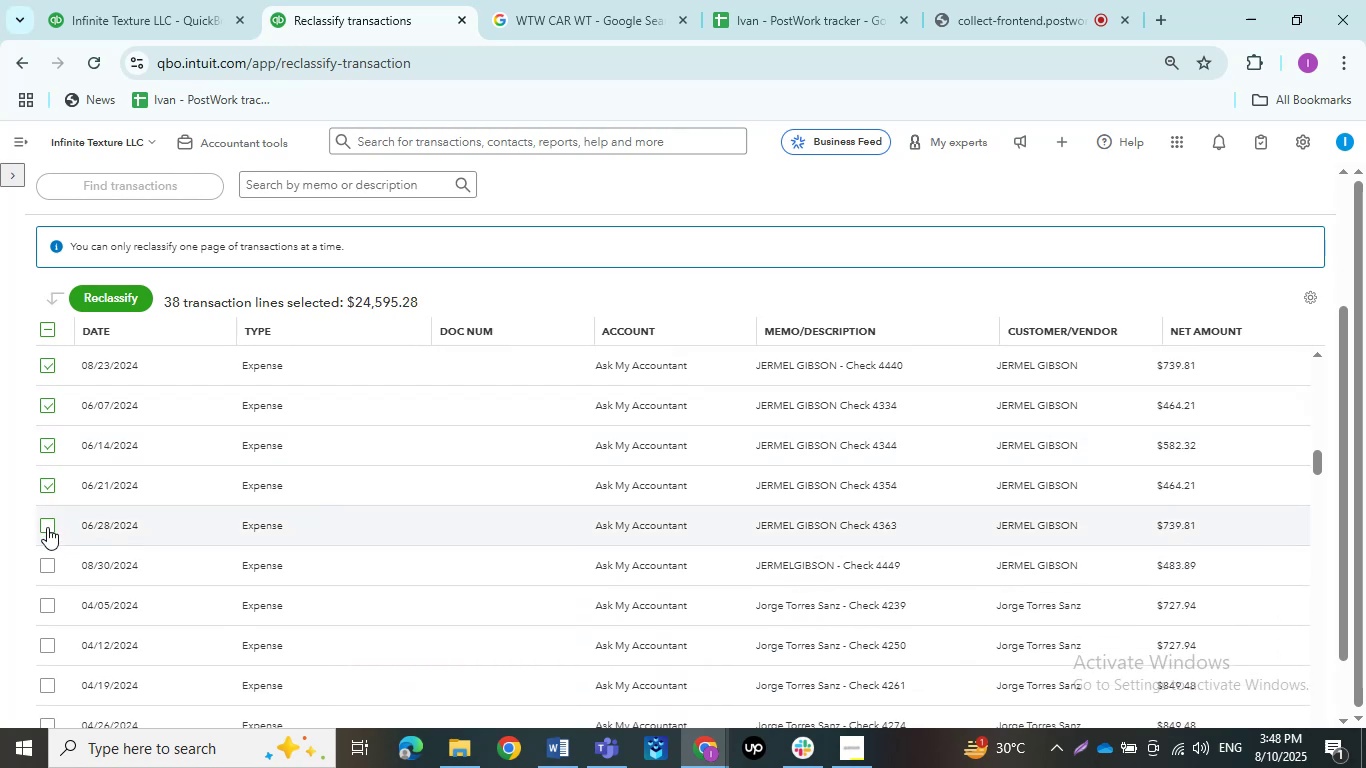 
left_click([47, 529])
 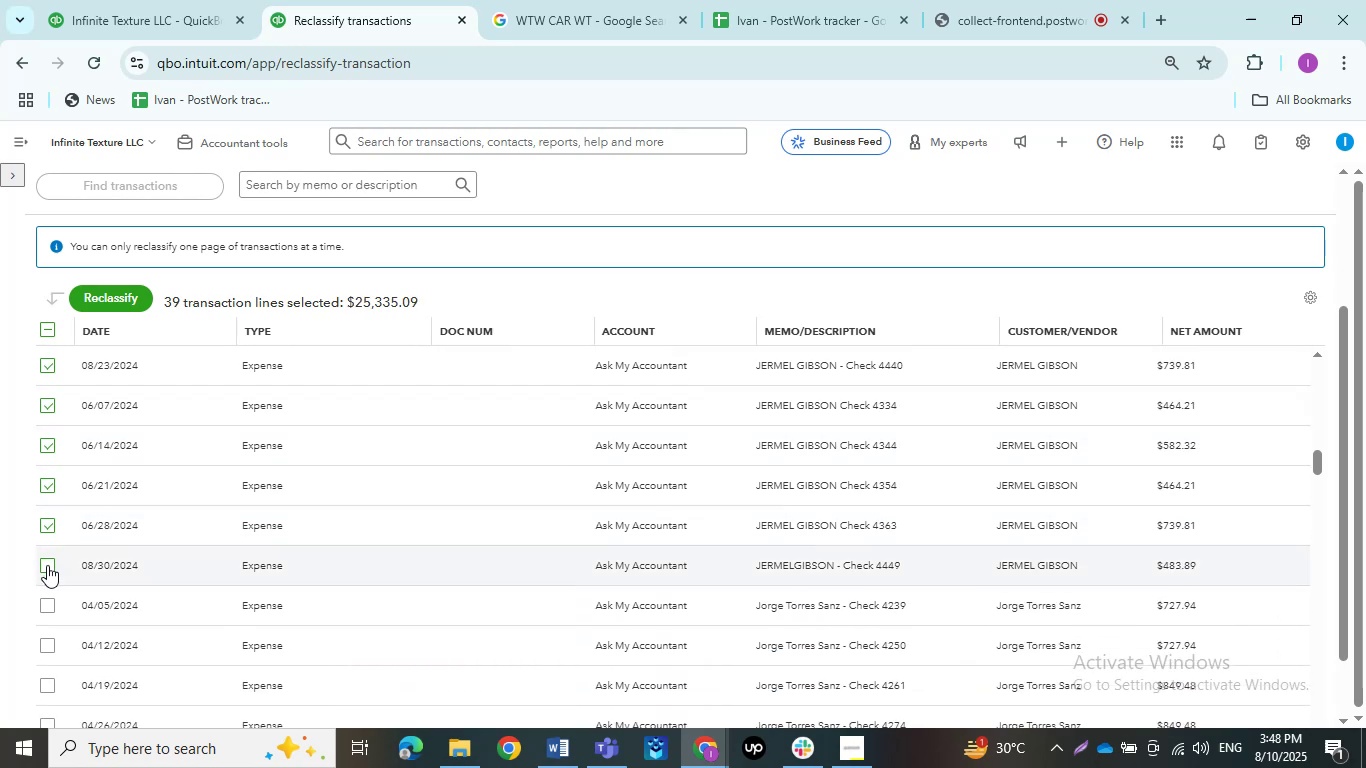 
left_click([47, 567])
 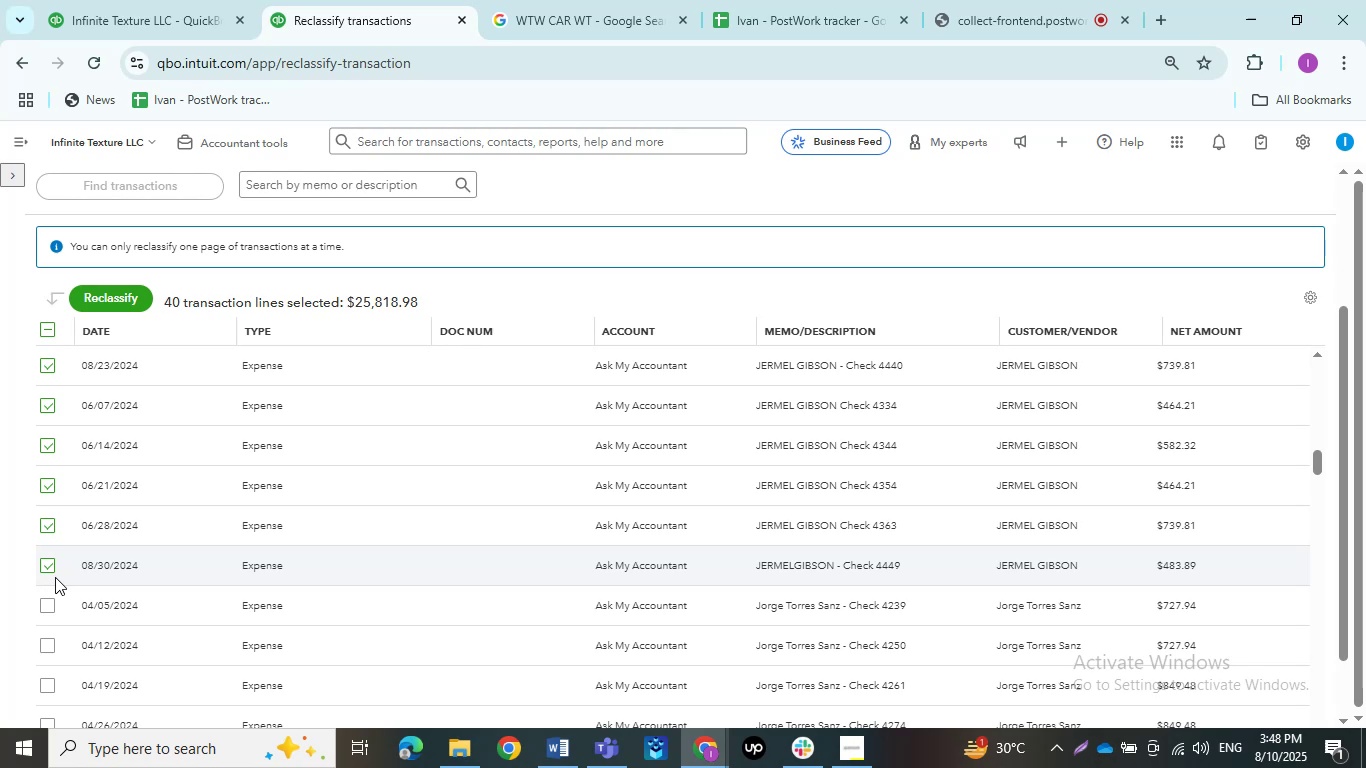 
wait(19.08)
 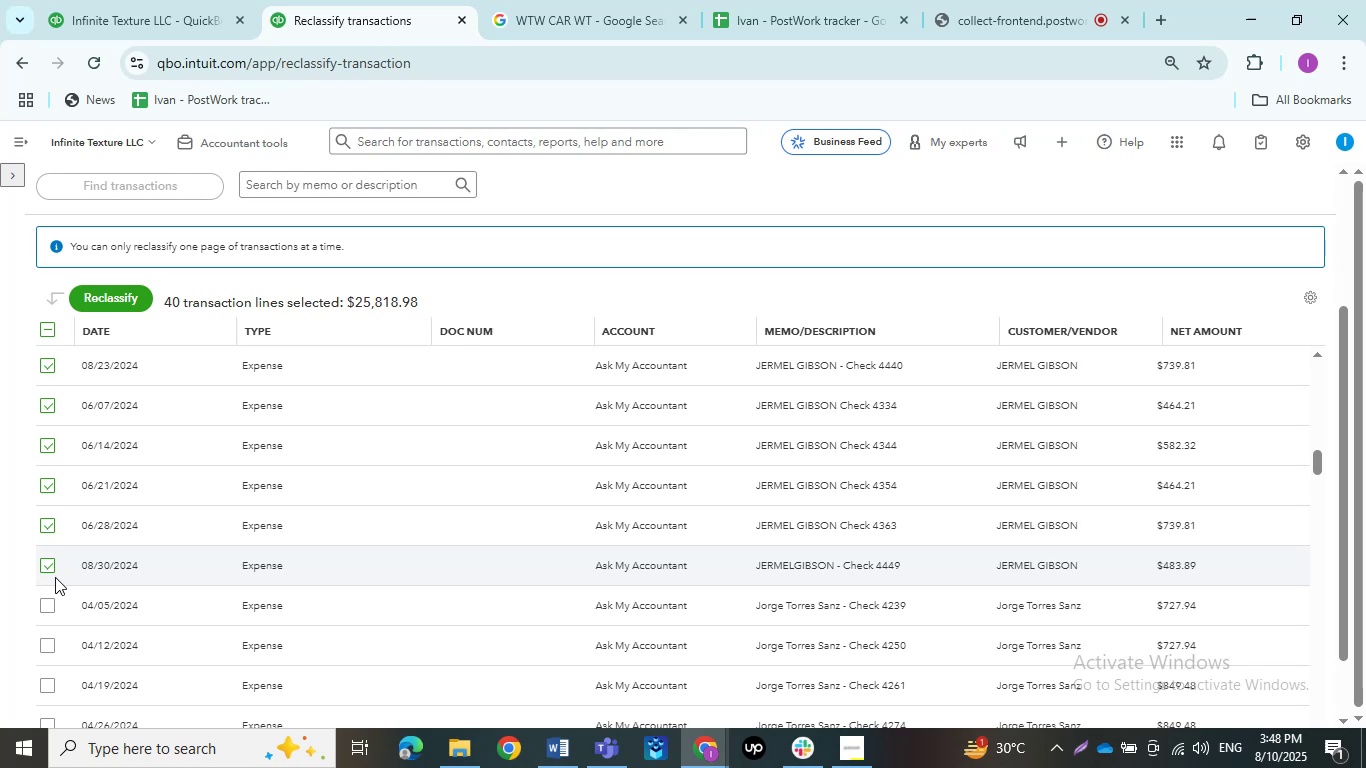 
scroll: coordinate [55, 577], scroll_direction: down, amount: 1.0
 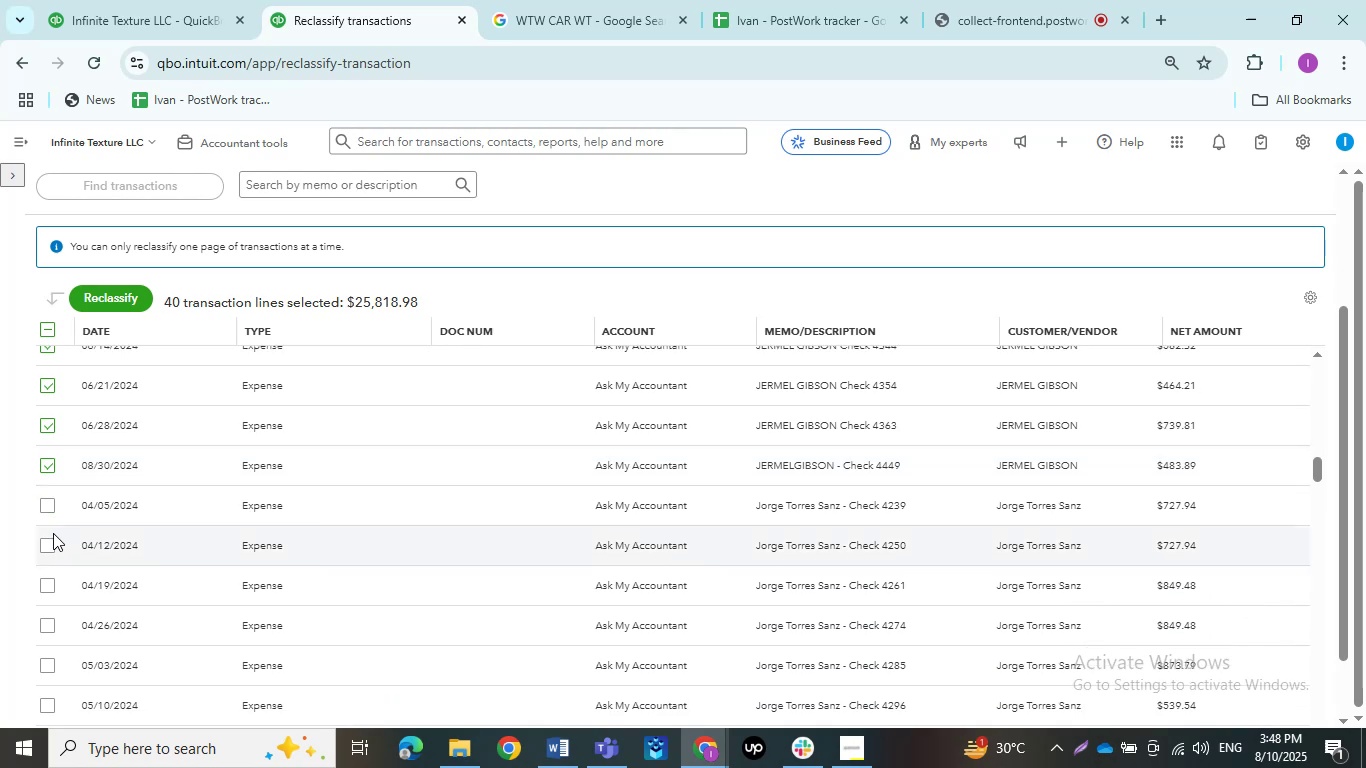 
left_click([53, 512])
 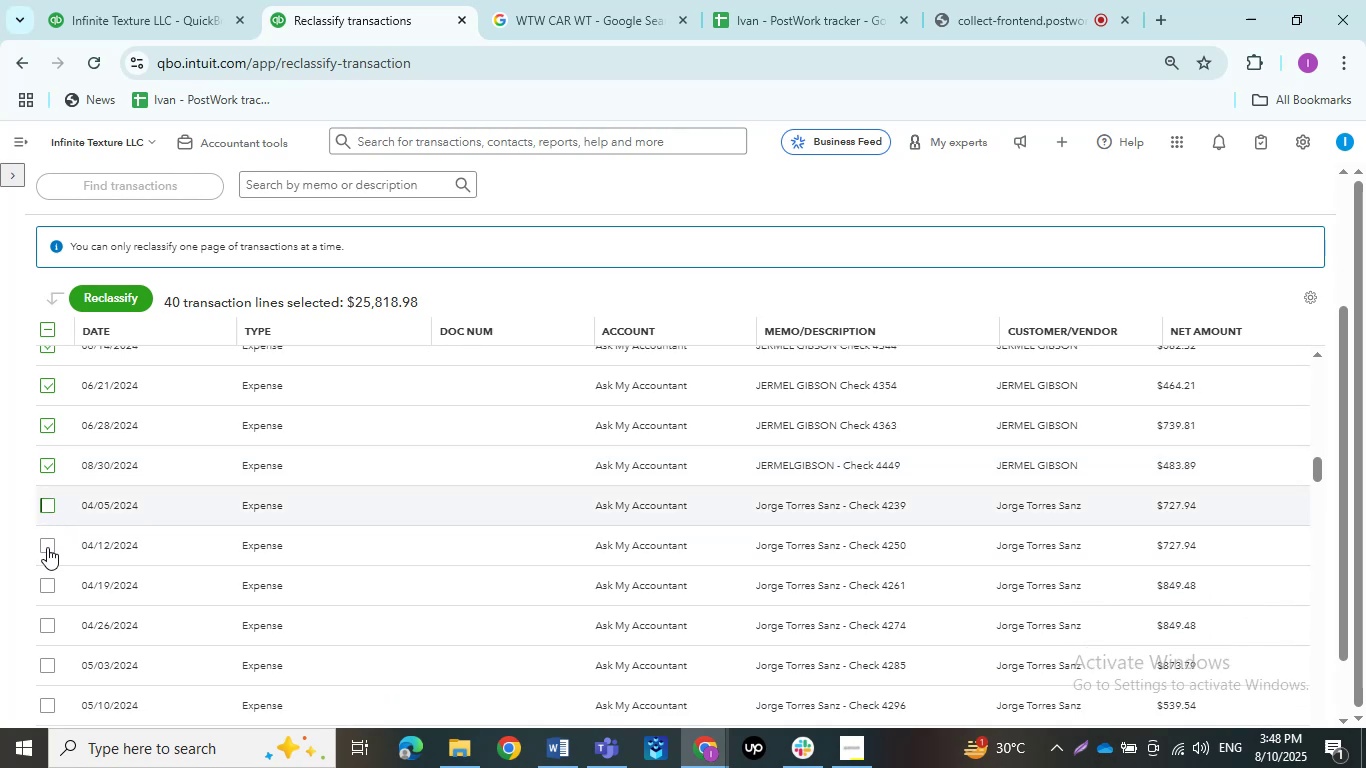 
left_click([47, 547])
 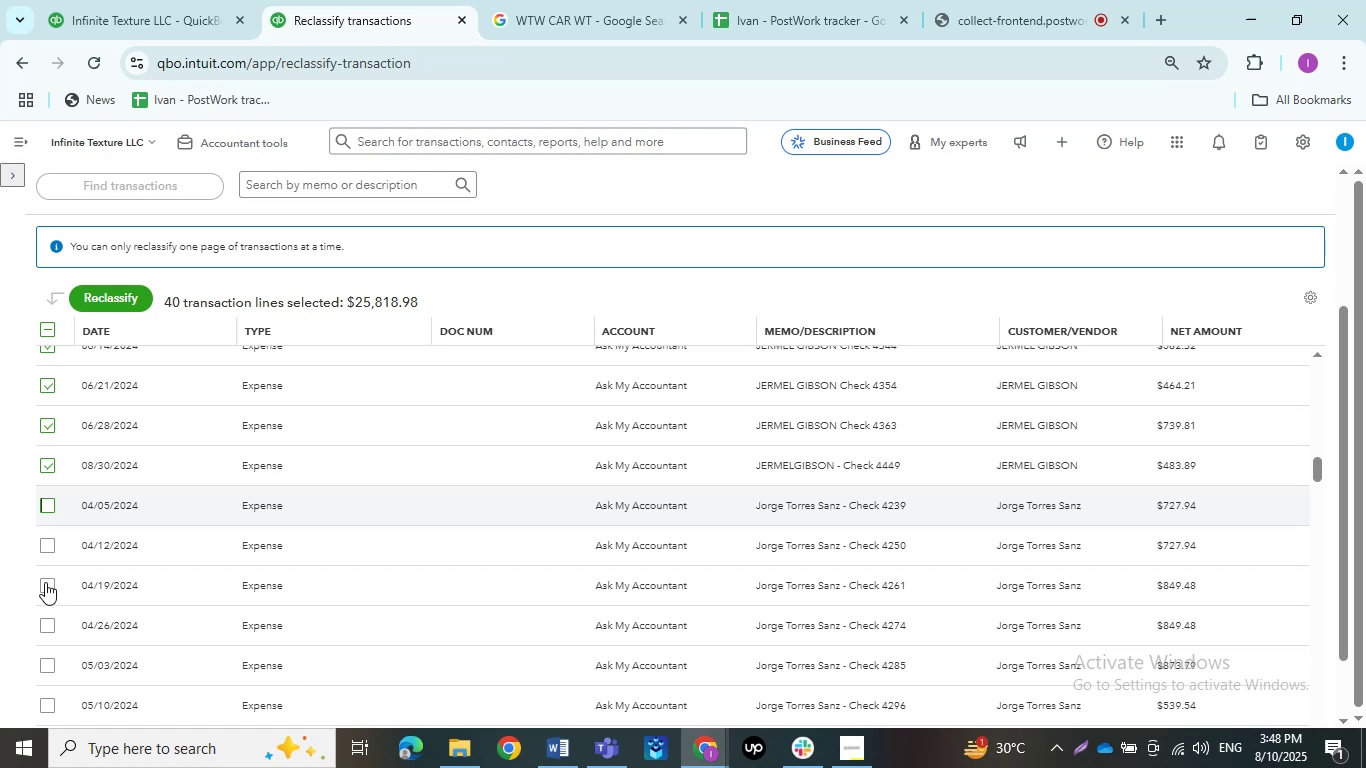 
left_click([45, 582])
 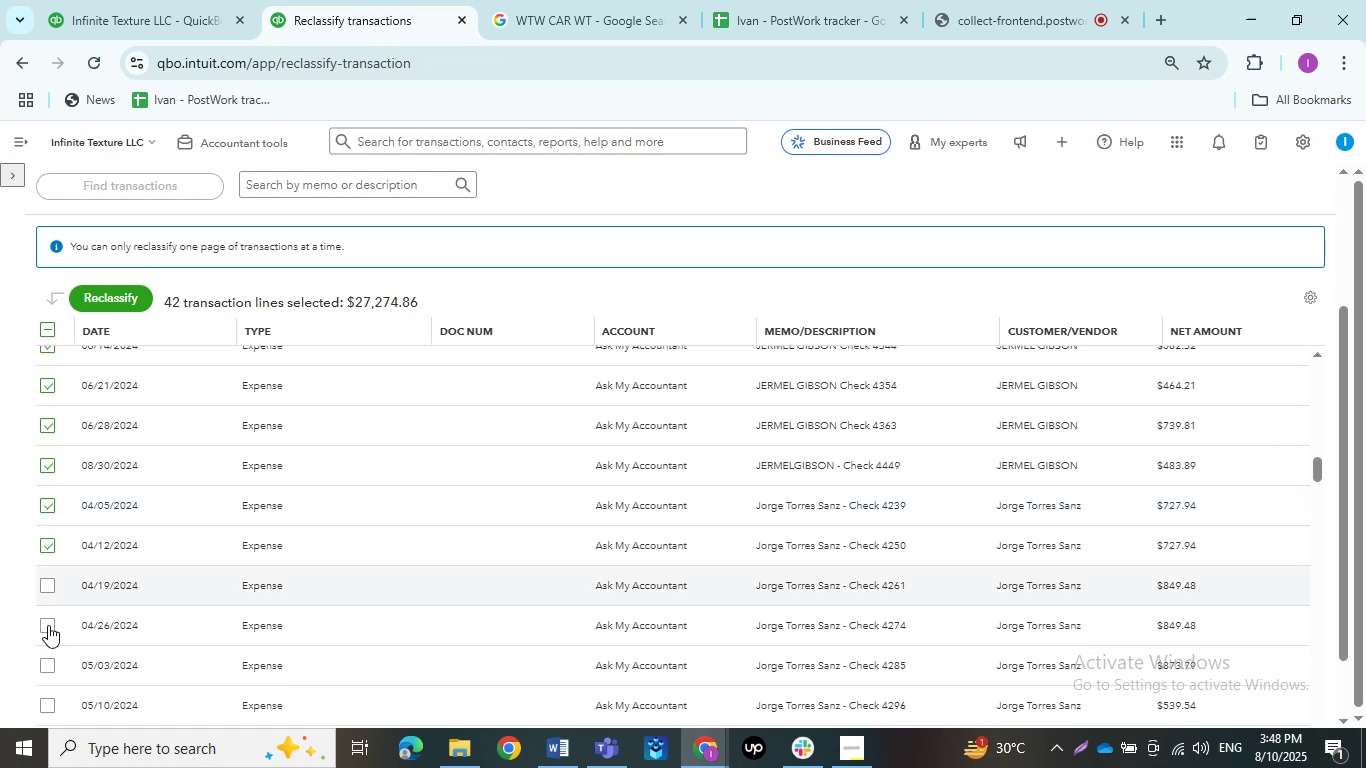 
left_click([49, 626])
 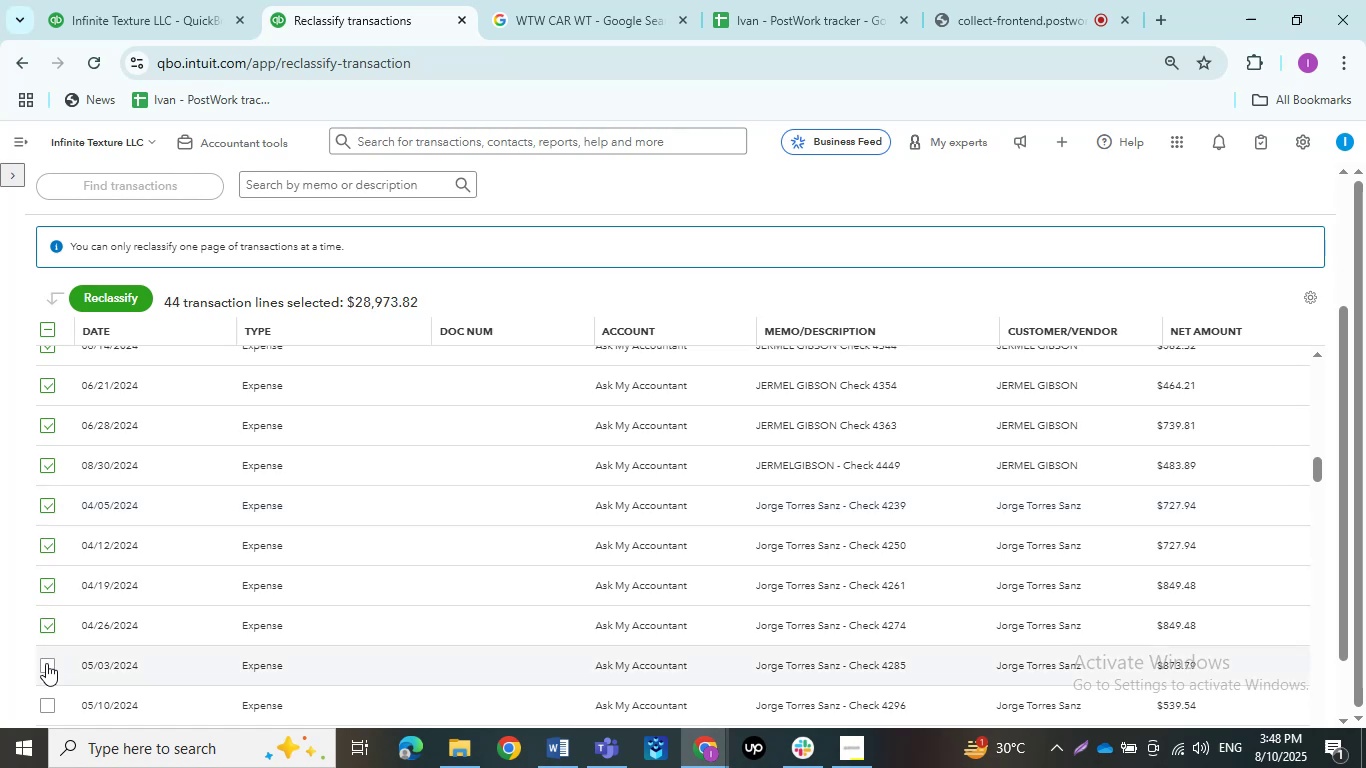 
left_click([46, 665])
 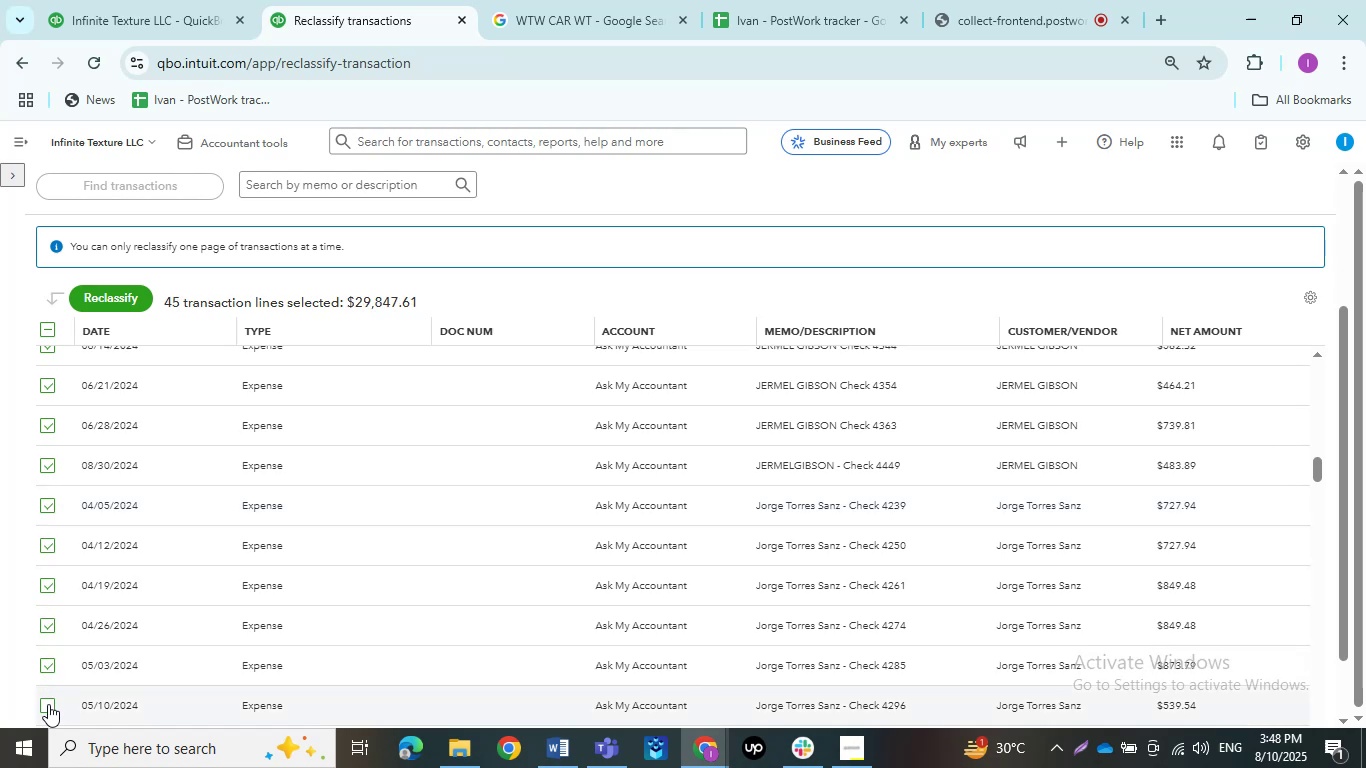 
left_click([48, 704])
 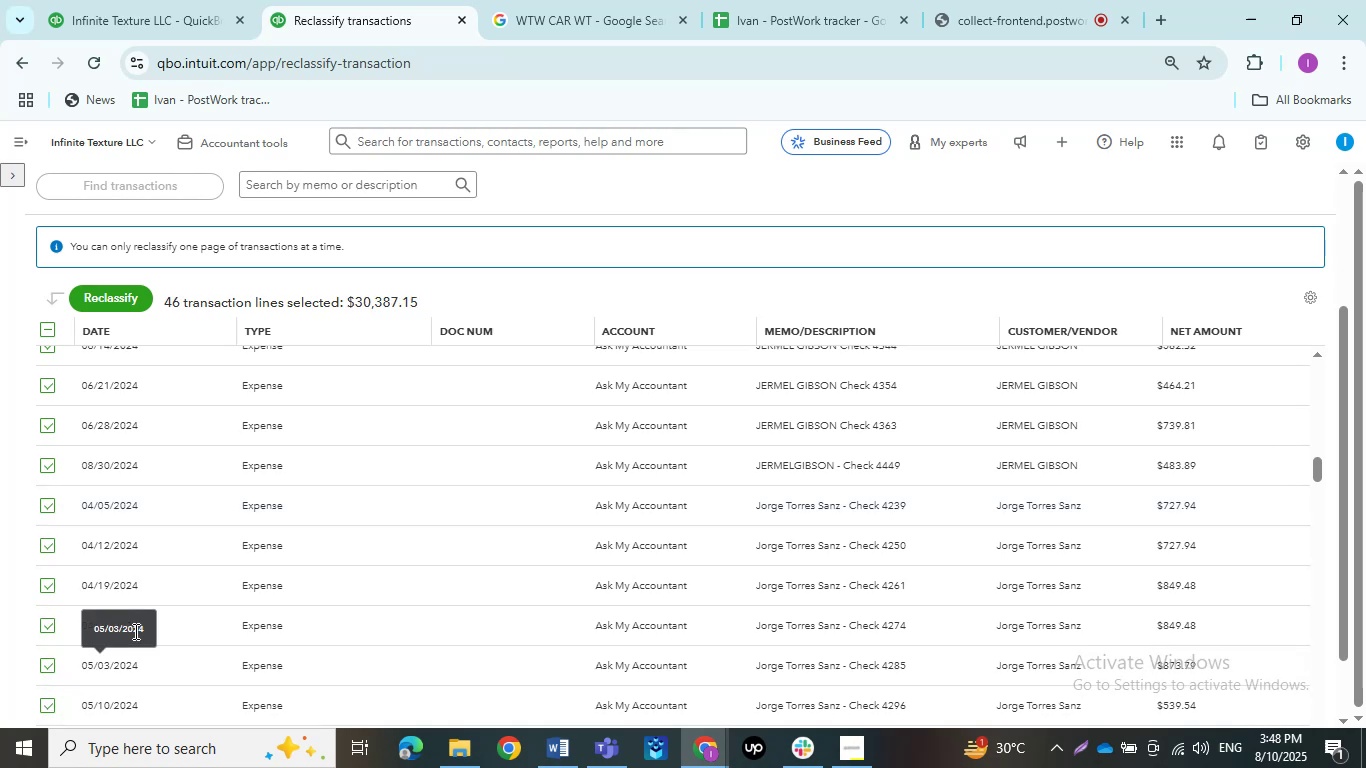 
scroll: coordinate [167, 607], scroll_direction: down, amount: 6.0
 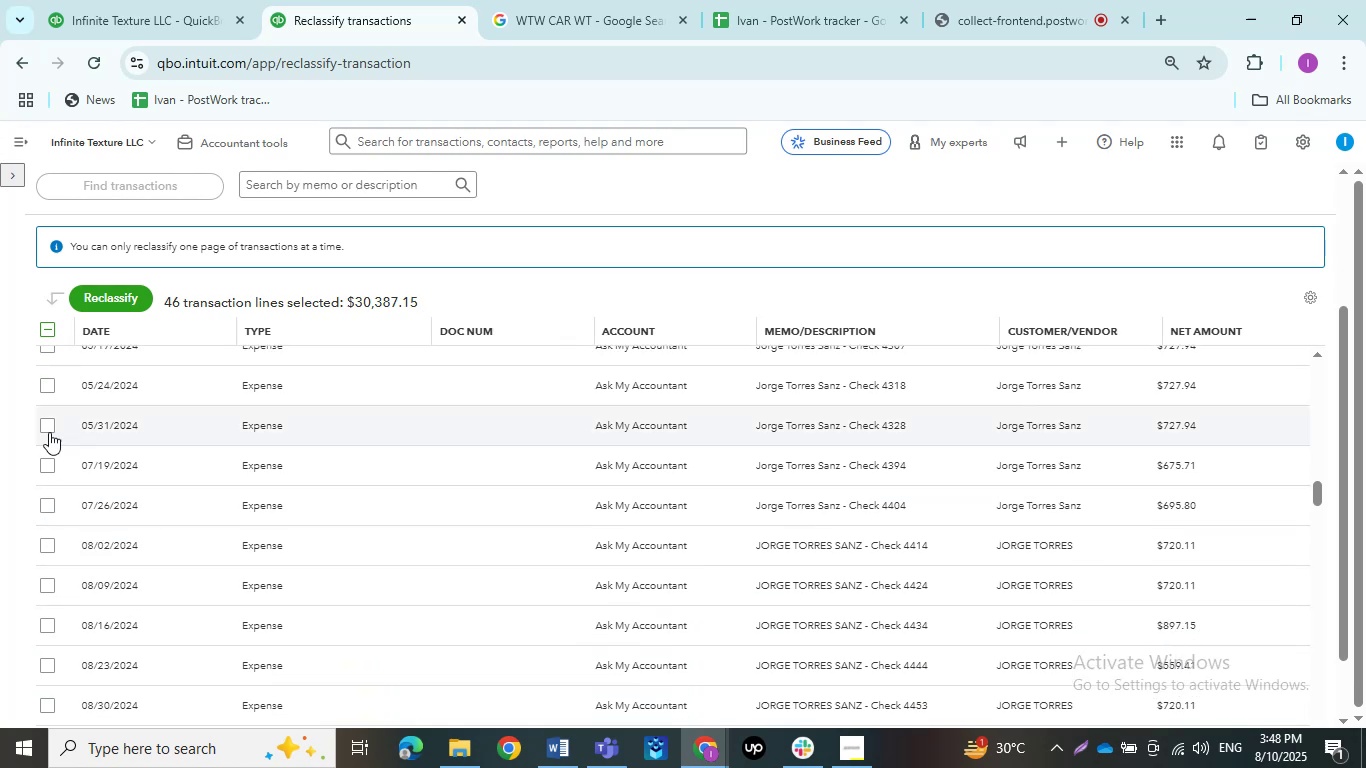 
scroll: coordinate [55, 392], scroll_direction: up, amount: 1.0
 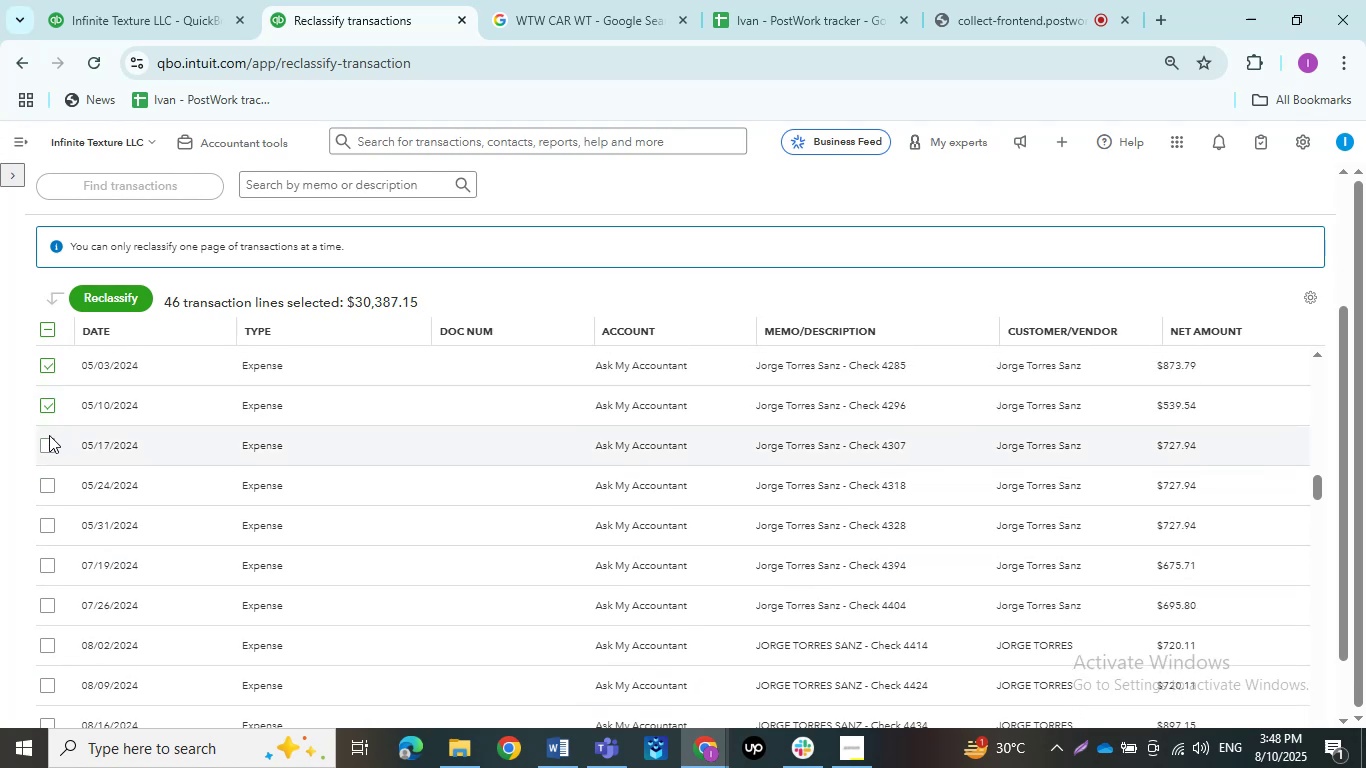 
left_click([42, 446])
 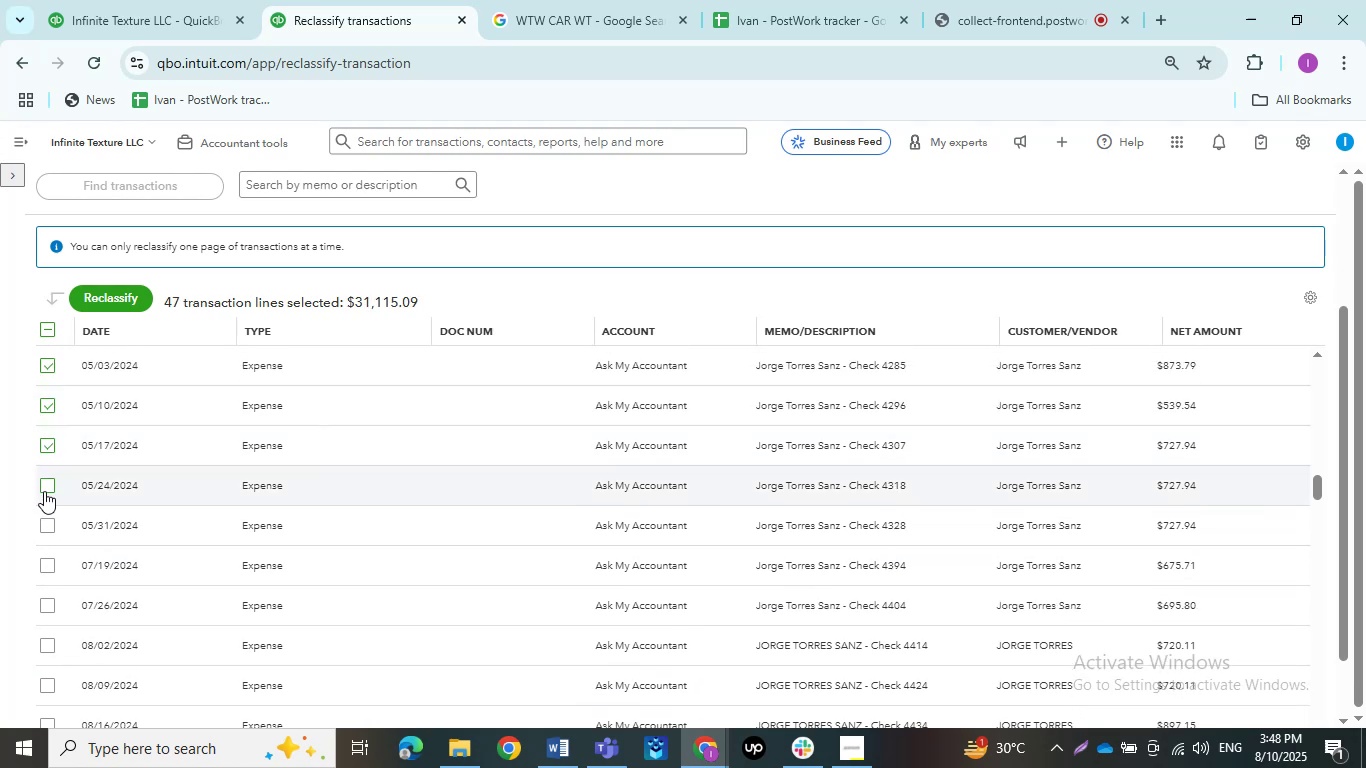 
left_click([44, 491])
 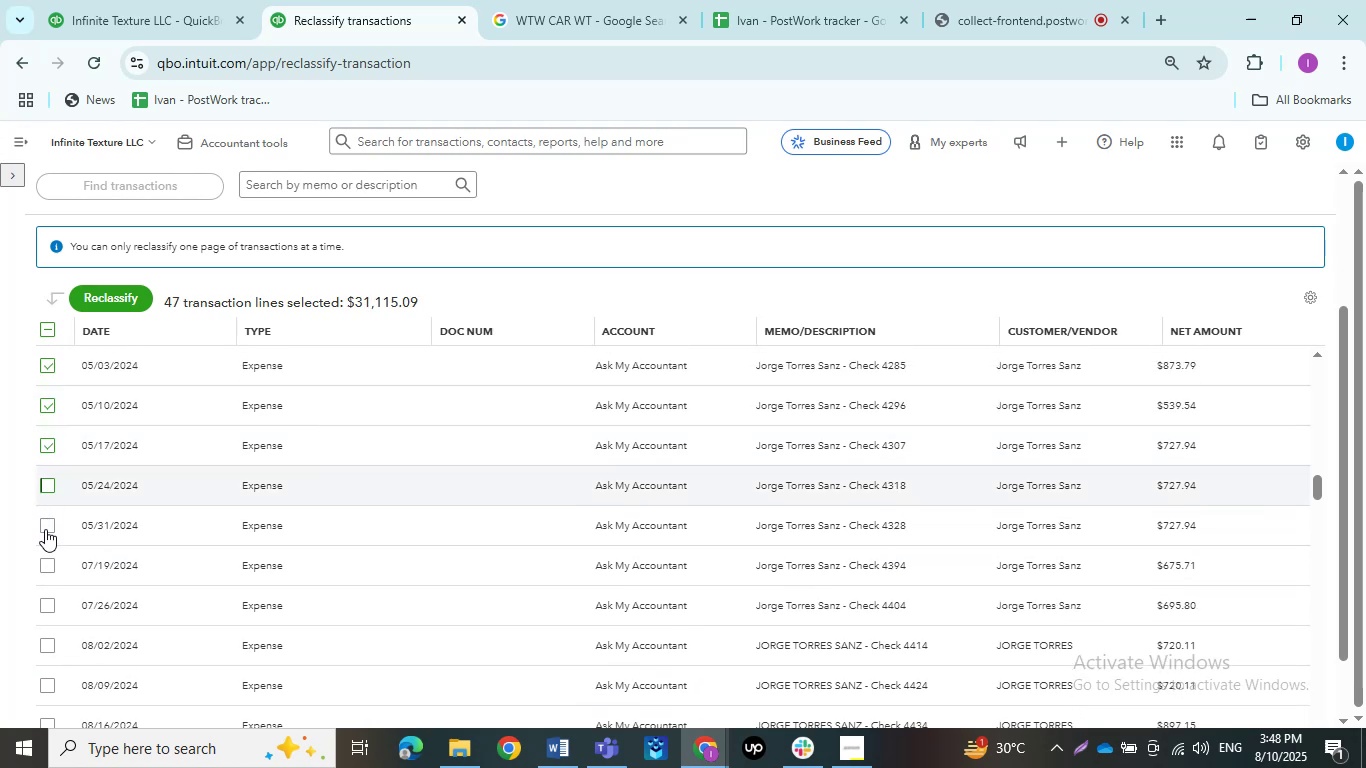 
left_click([45, 529])
 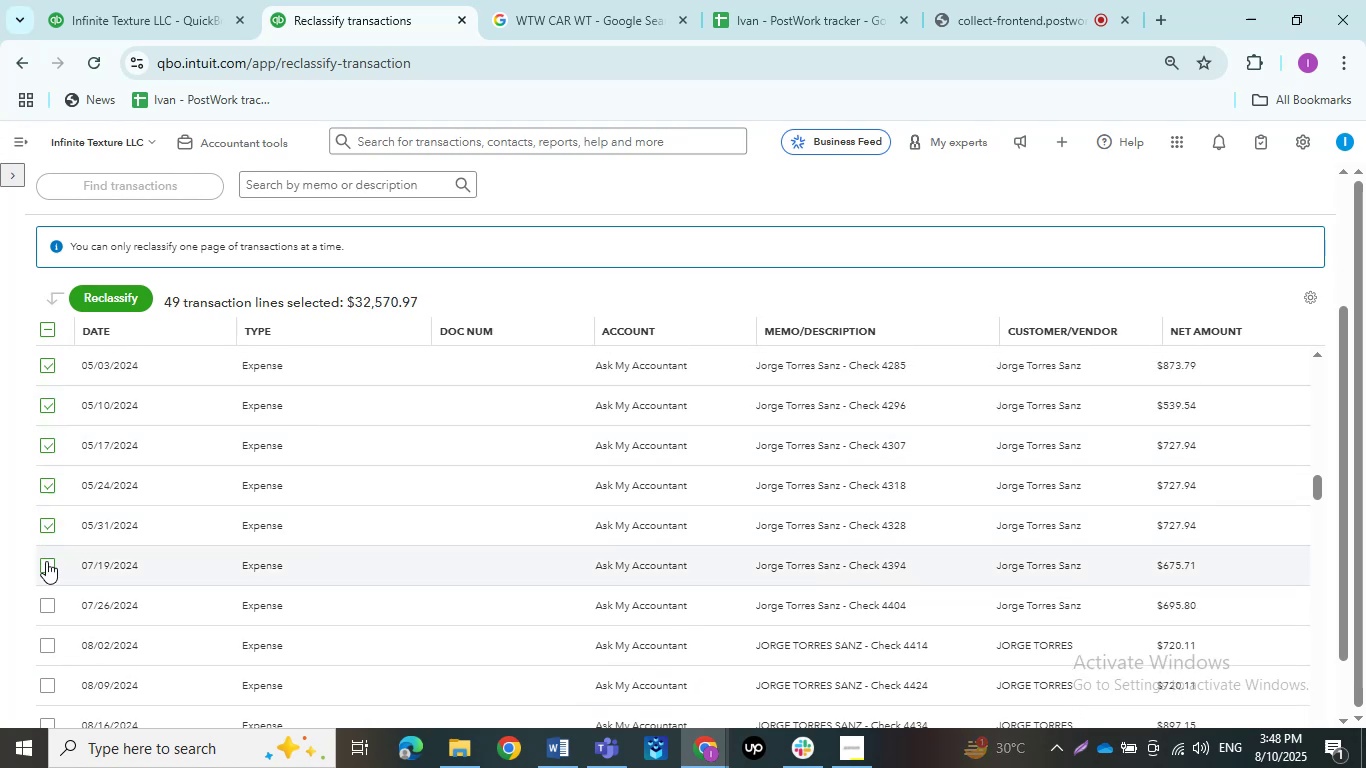 
left_click([46, 567])
 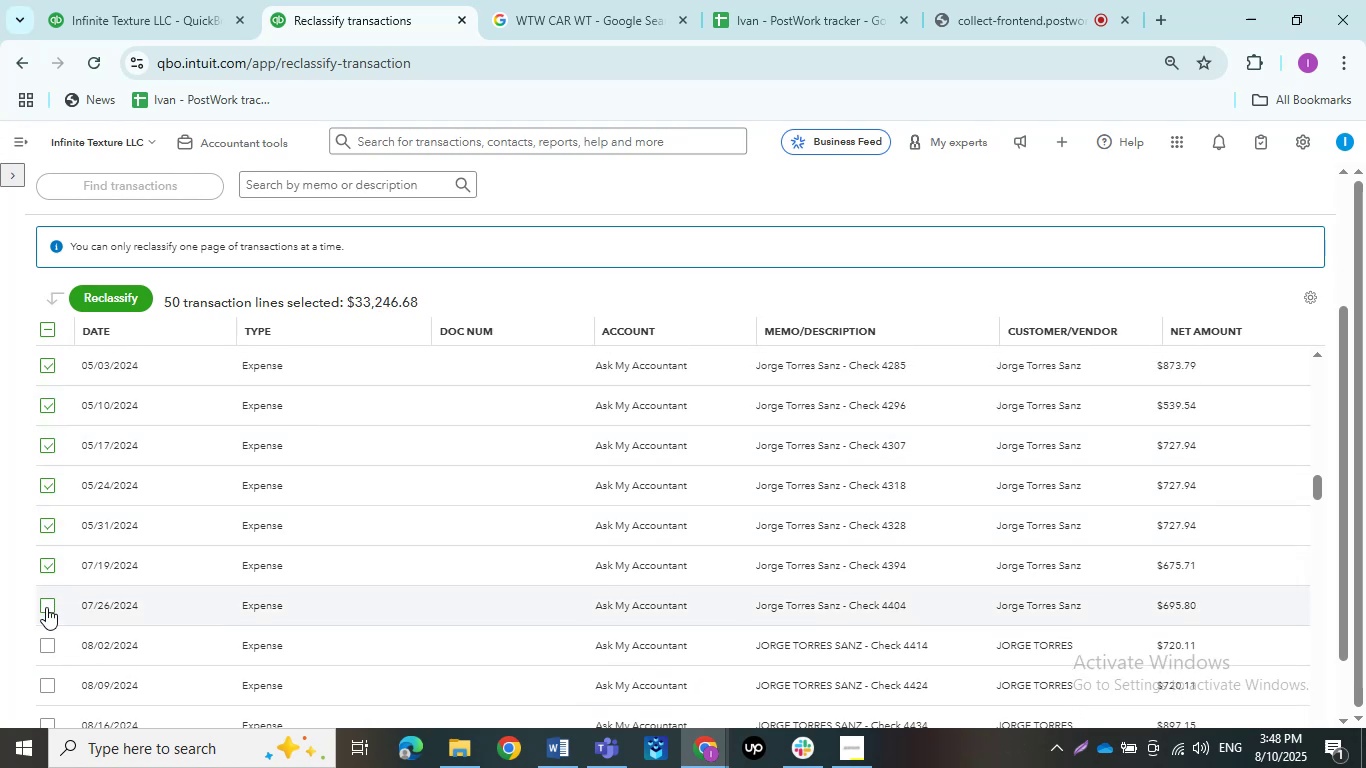 
left_click([46, 607])
 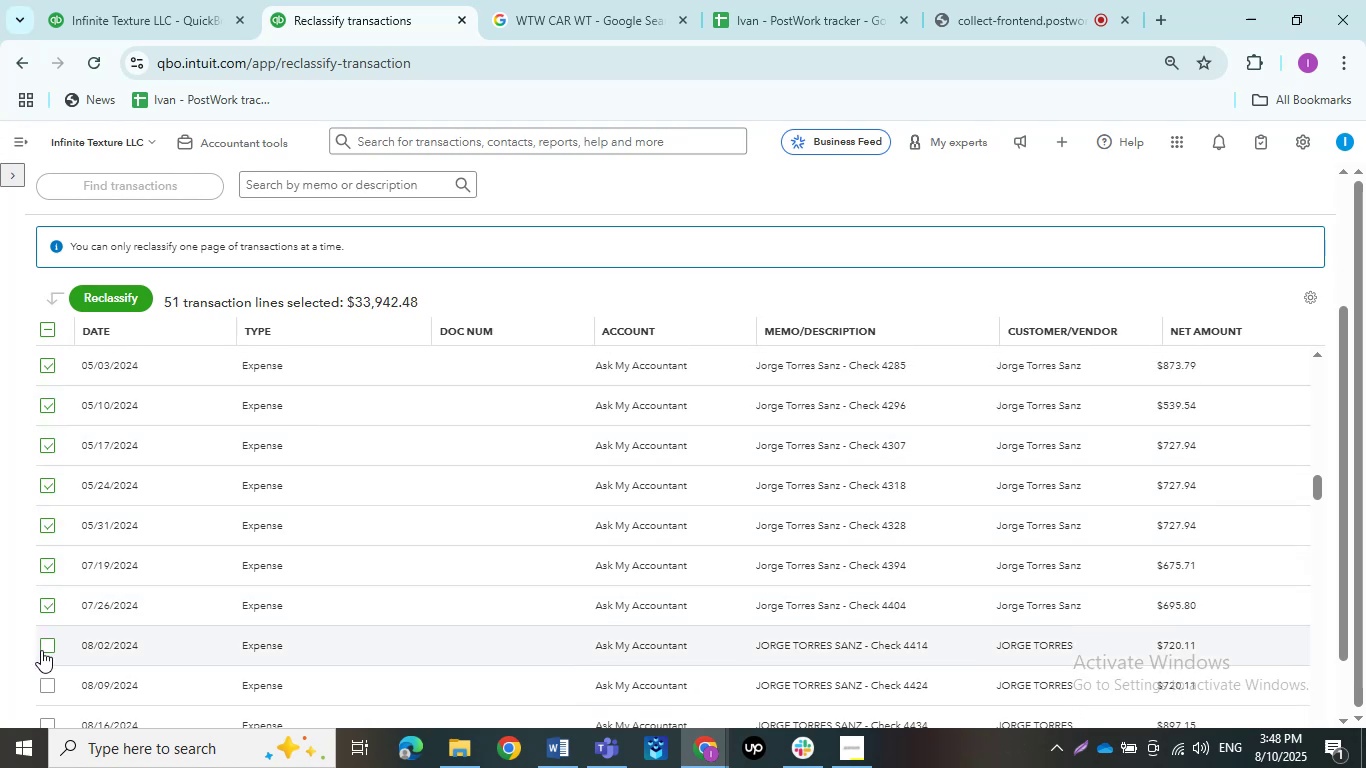 
left_click([41, 650])
 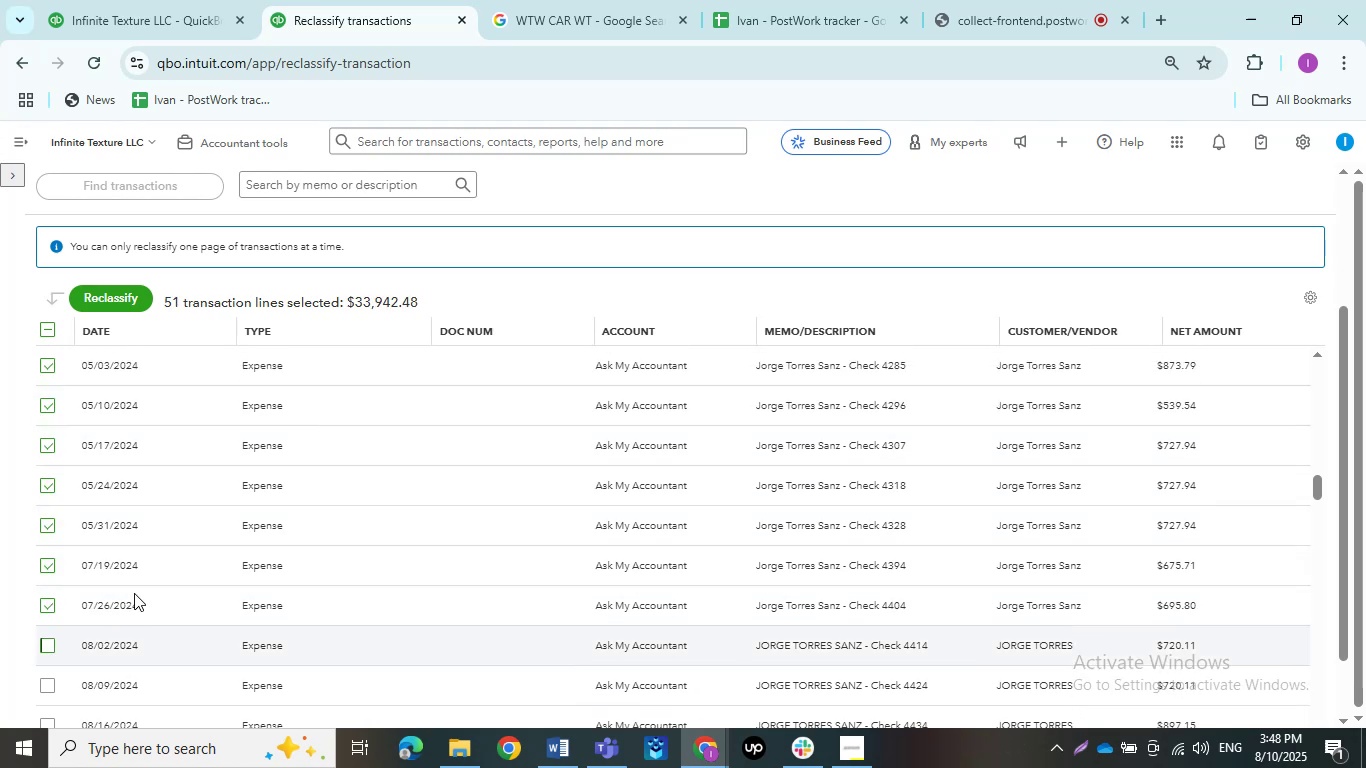 
scroll: coordinate [134, 593], scroll_direction: down, amount: 2.0
 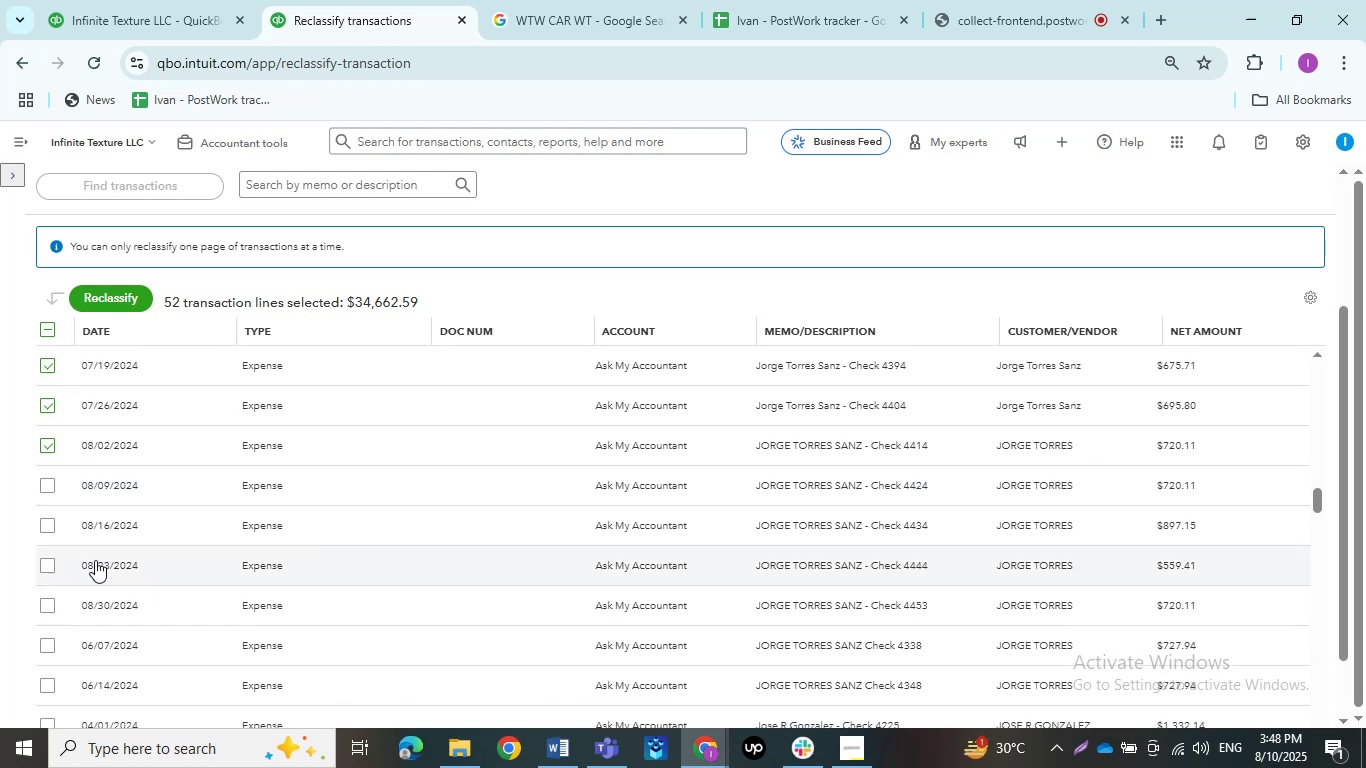 
left_click([42, 490])
 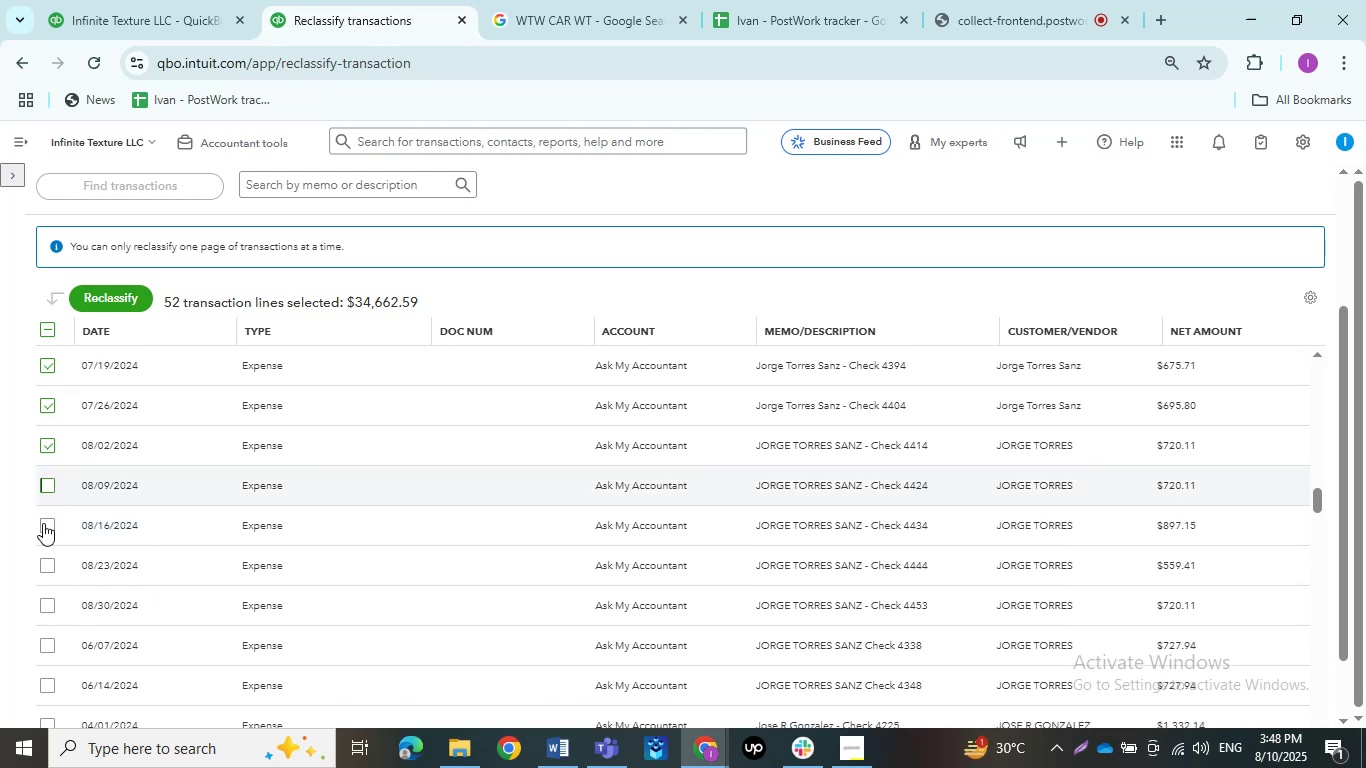 
left_click([43, 523])
 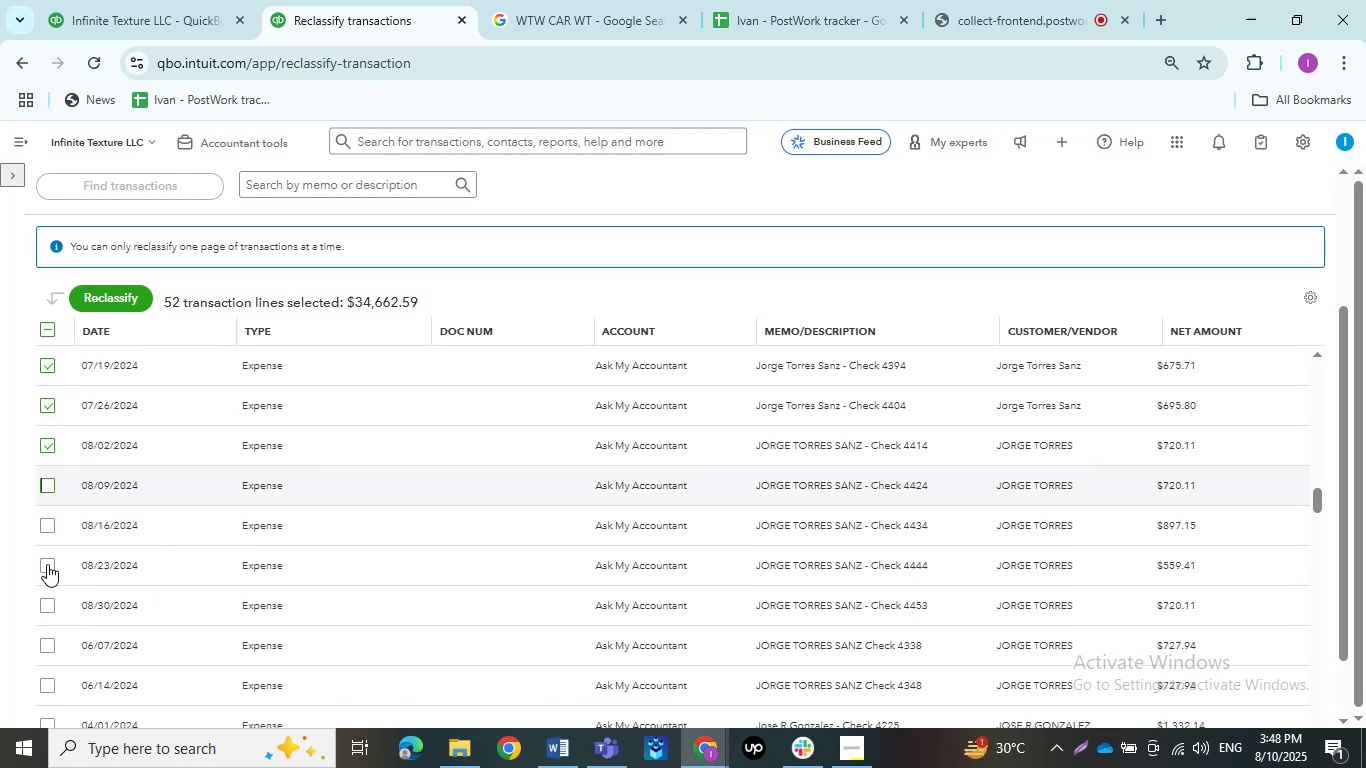 
left_click([47, 569])
 